 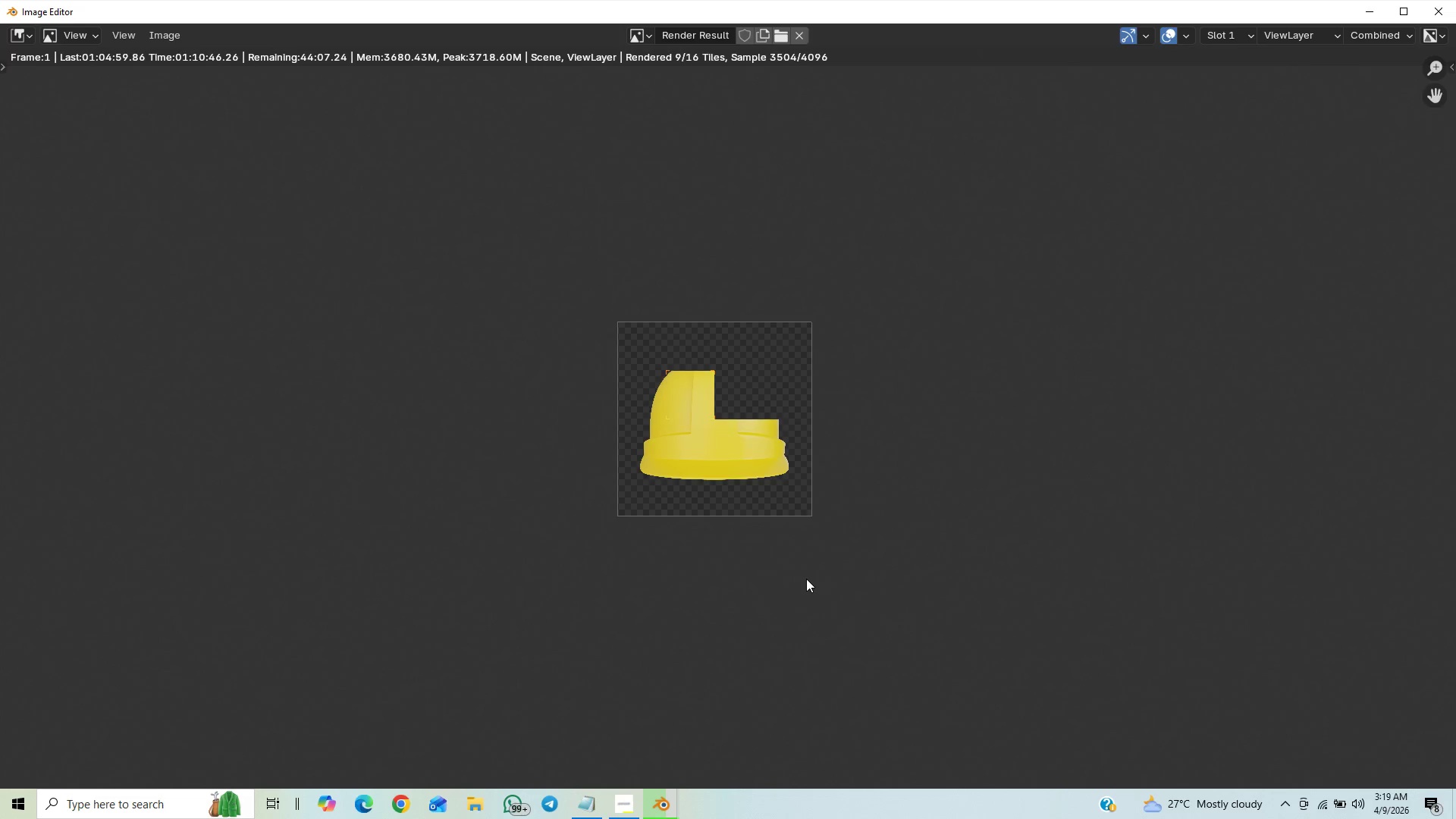 
scroll: coordinate [790, 546], scroll_direction: up, amount: 5.0
 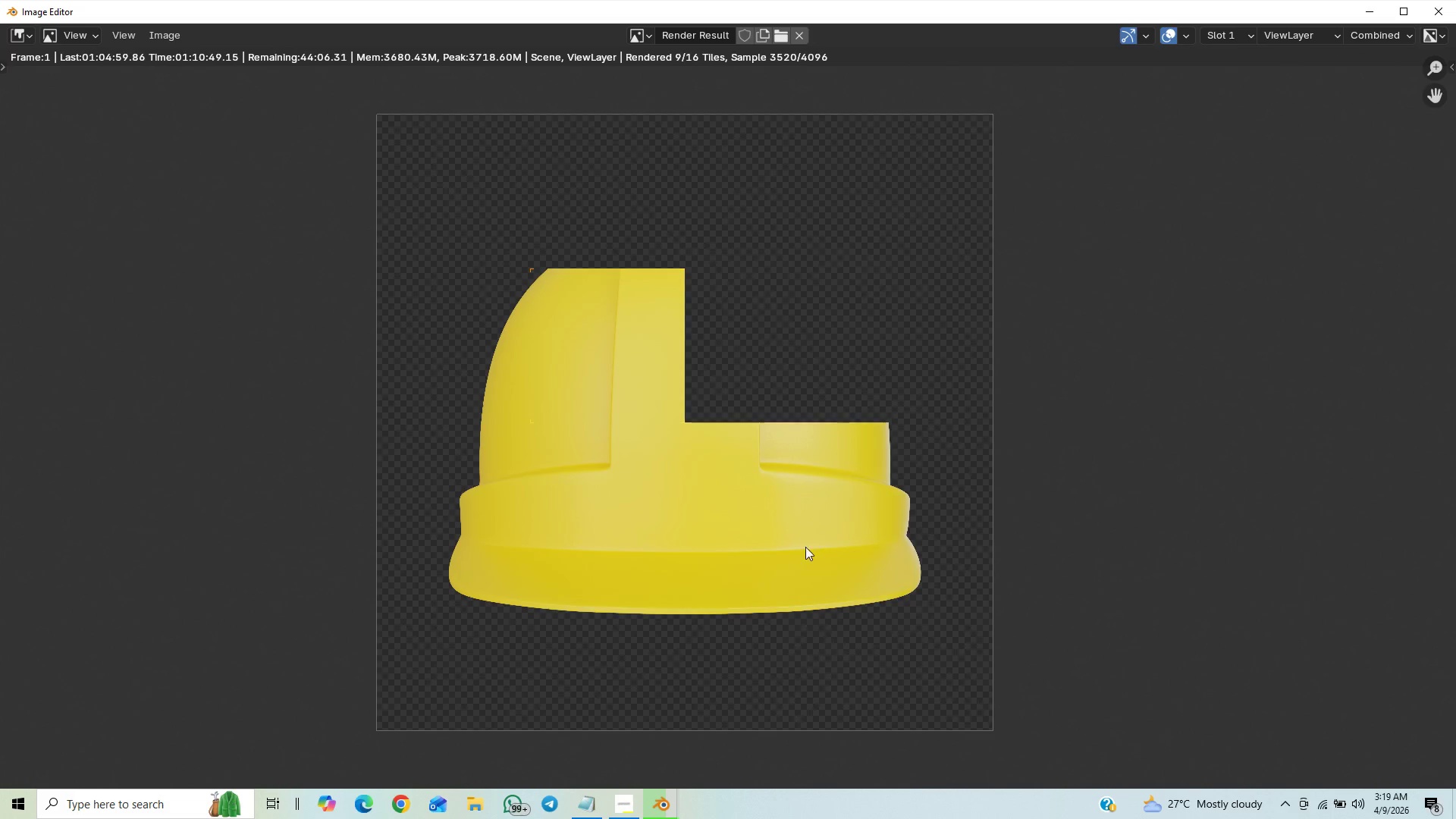 
scroll: coordinate [803, 549], scroll_direction: down, amount: 1.0
 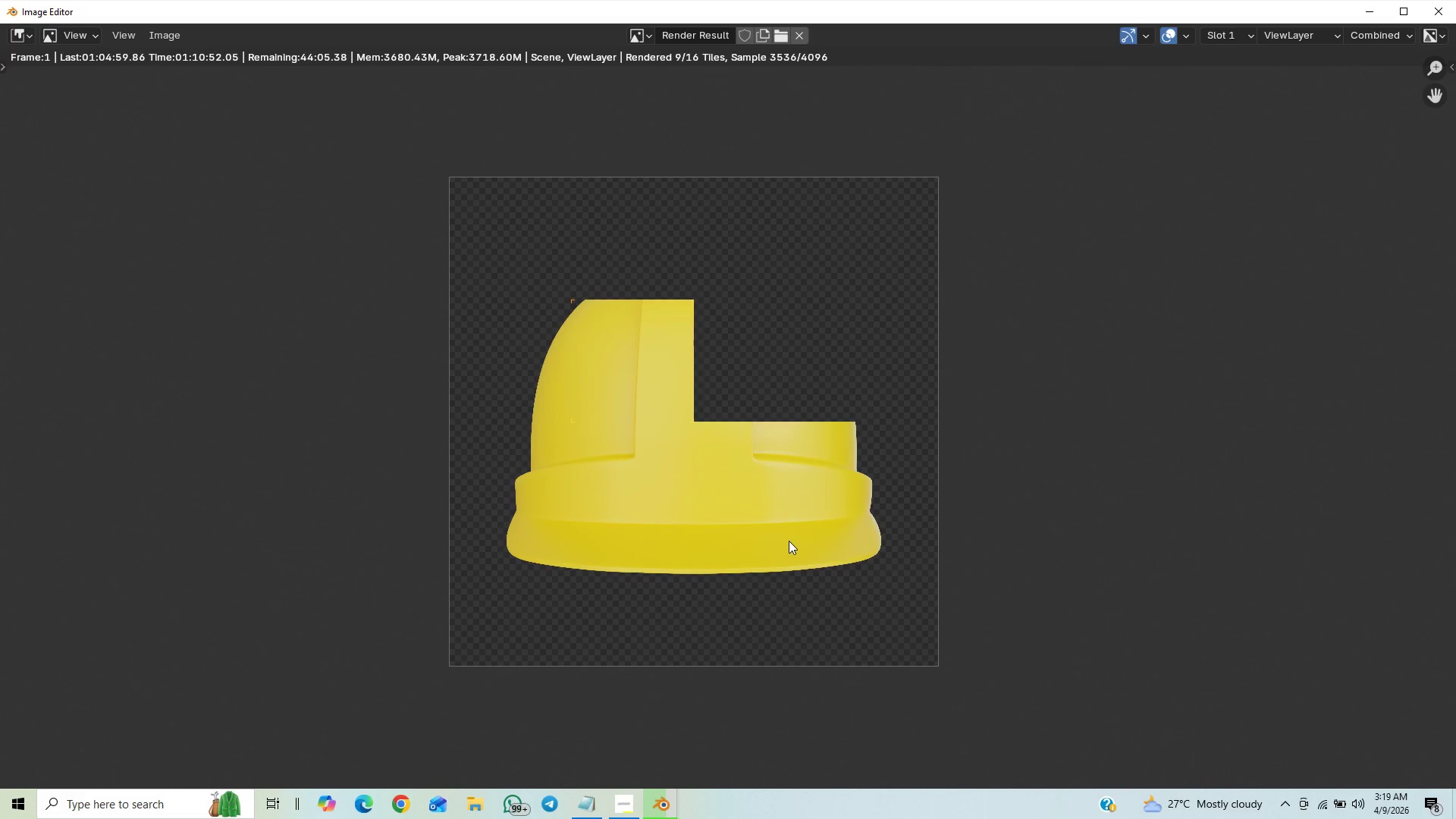 
scroll: coordinate [800, 540], scroll_direction: up, amount: 3.0
 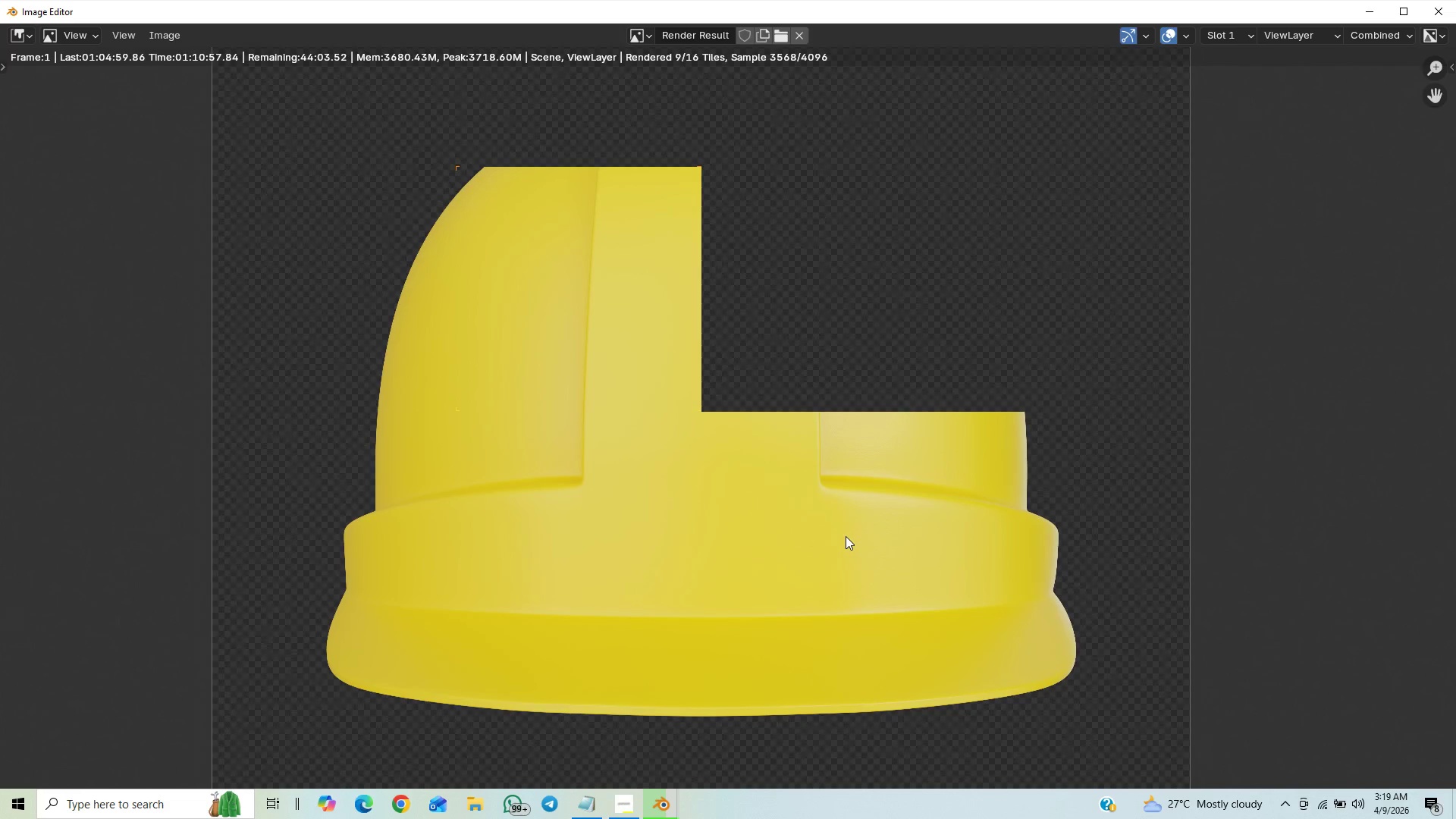 
scroll: coordinate [870, 541], scroll_direction: down, amount: 1.0
 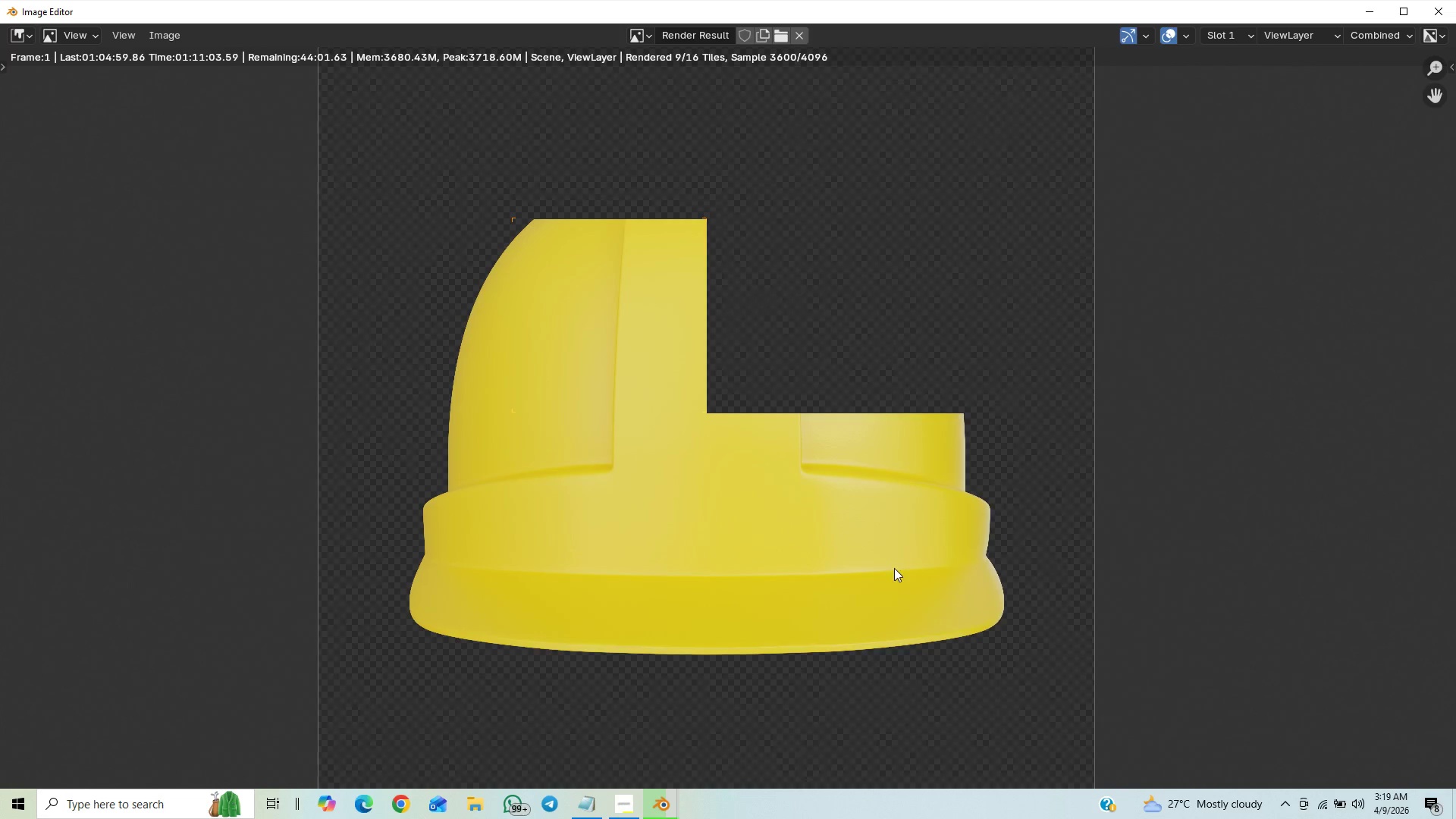 
scroll: coordinate [880, 578], scroll_direction: up, amount: 1.0
 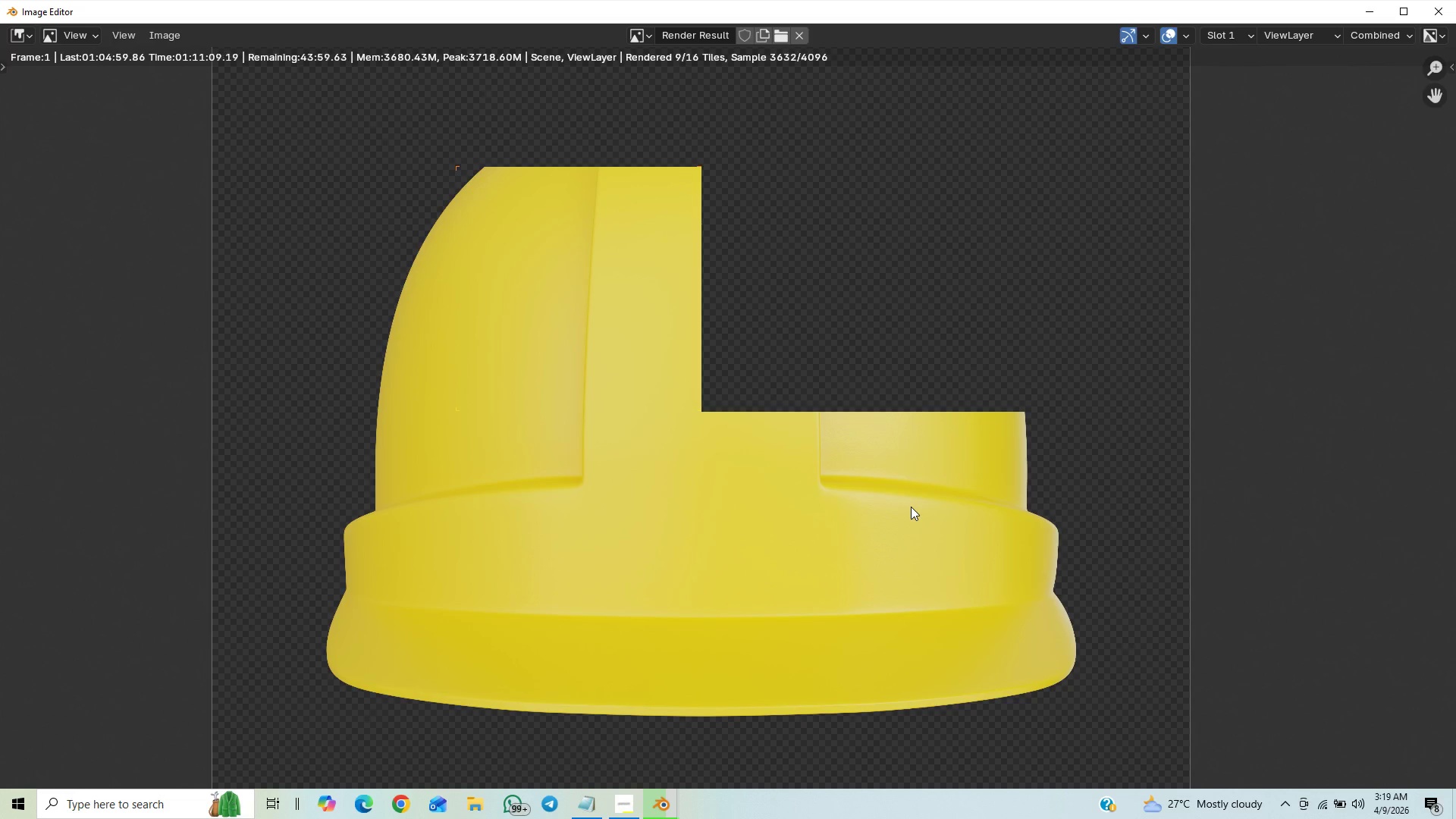 
scroll: coordinate [1037, 329], scroll_direction: down, amount: 3.0
 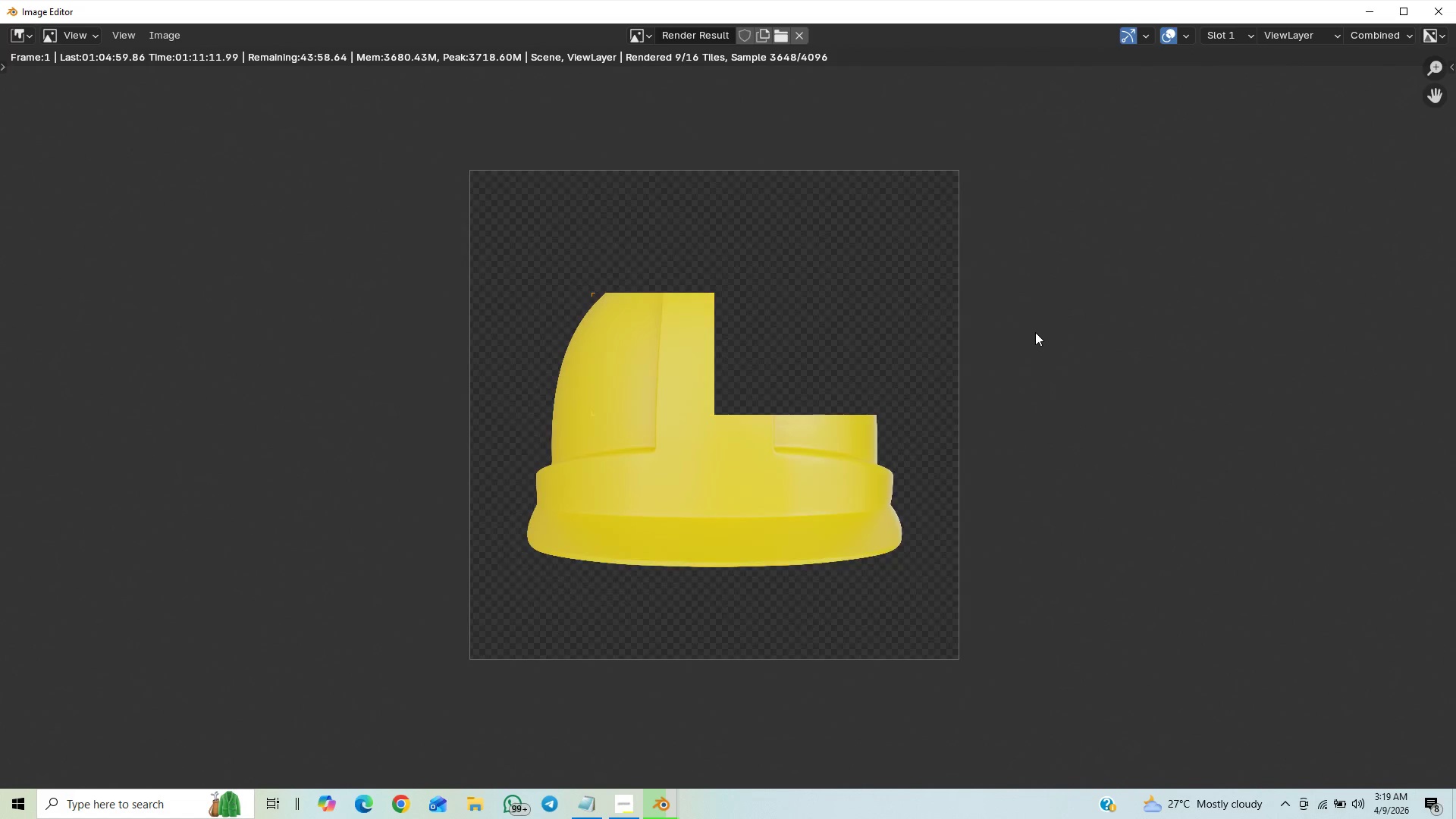 
scroll: coordinate [1035, 332], scroll_direction: up, amount: 1.0
 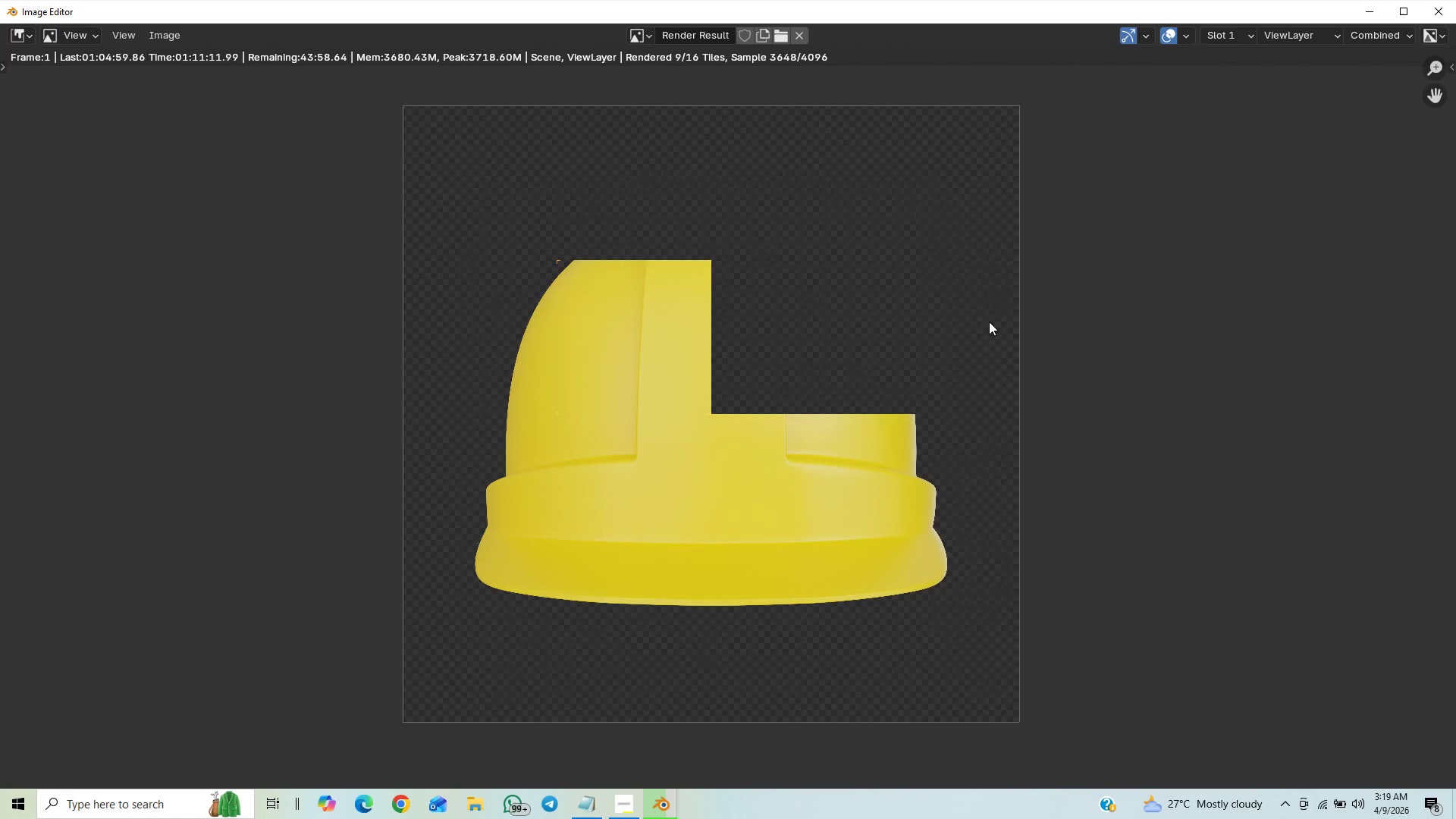 
scroll: coordinate [991, 325], scroll_direction: down, amount: 1.0
 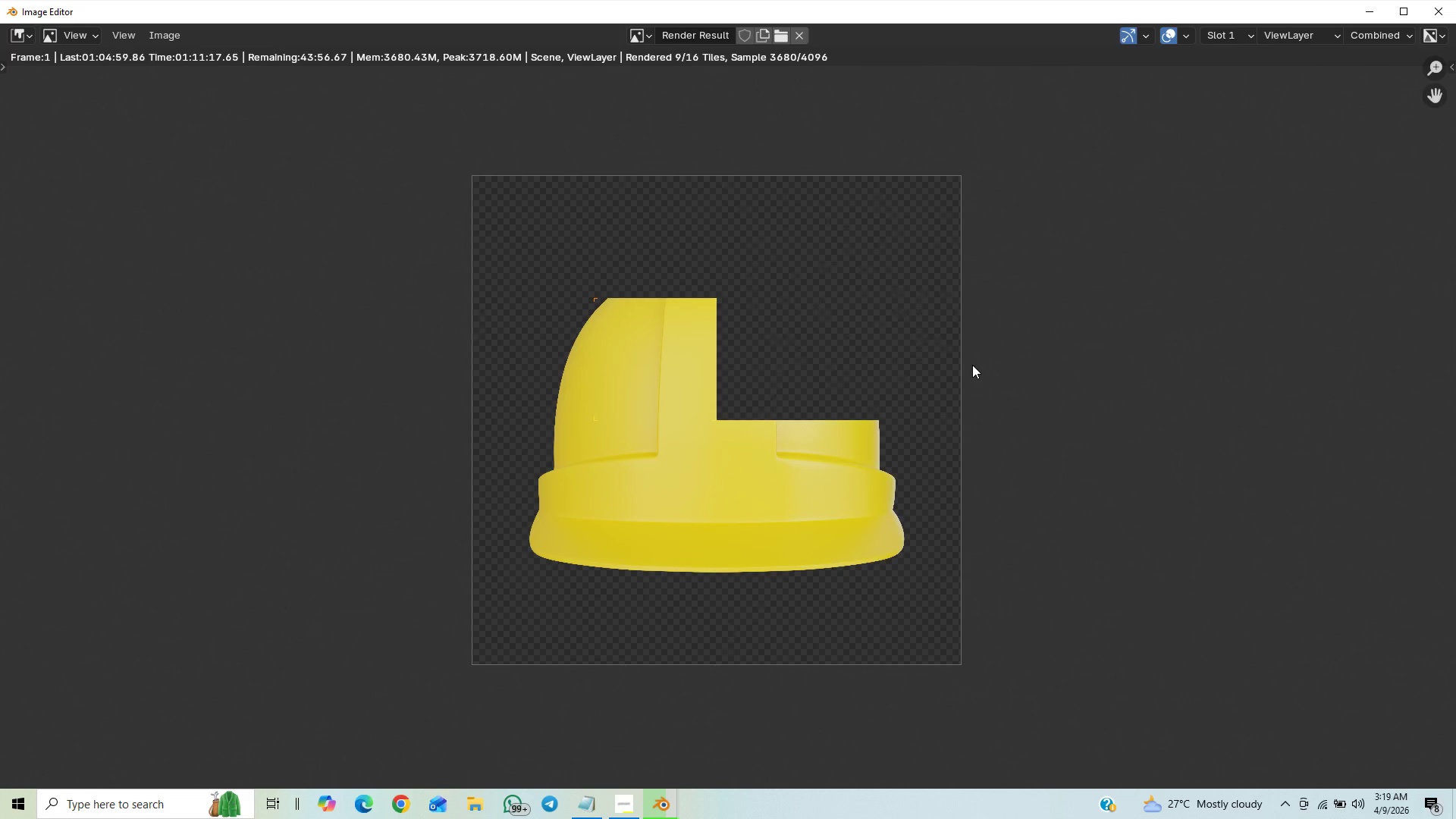 
wait(9.07)
 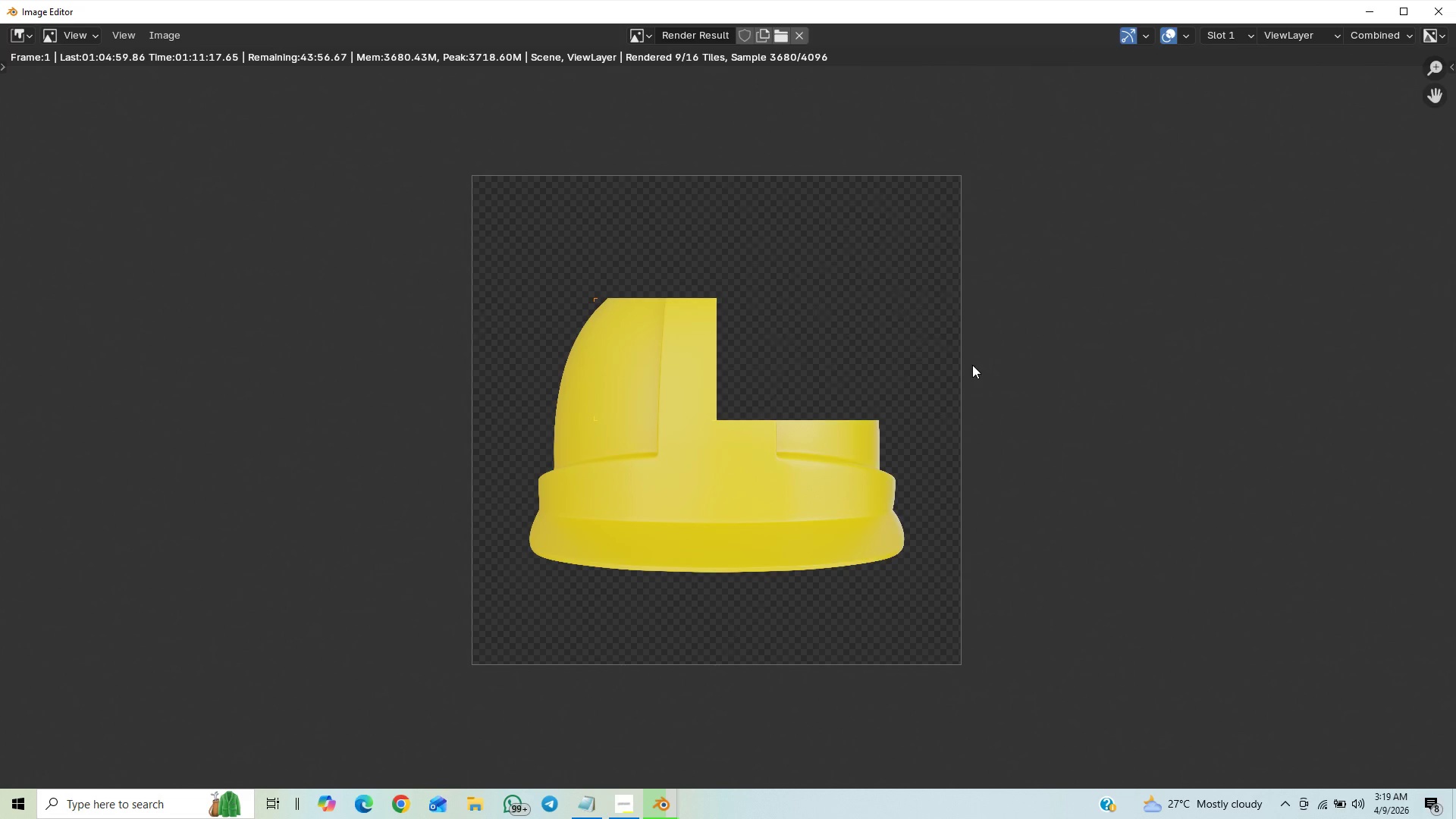 
scroll: coordinate [1028, 514], scroll_direction: up, amount: 3.0
 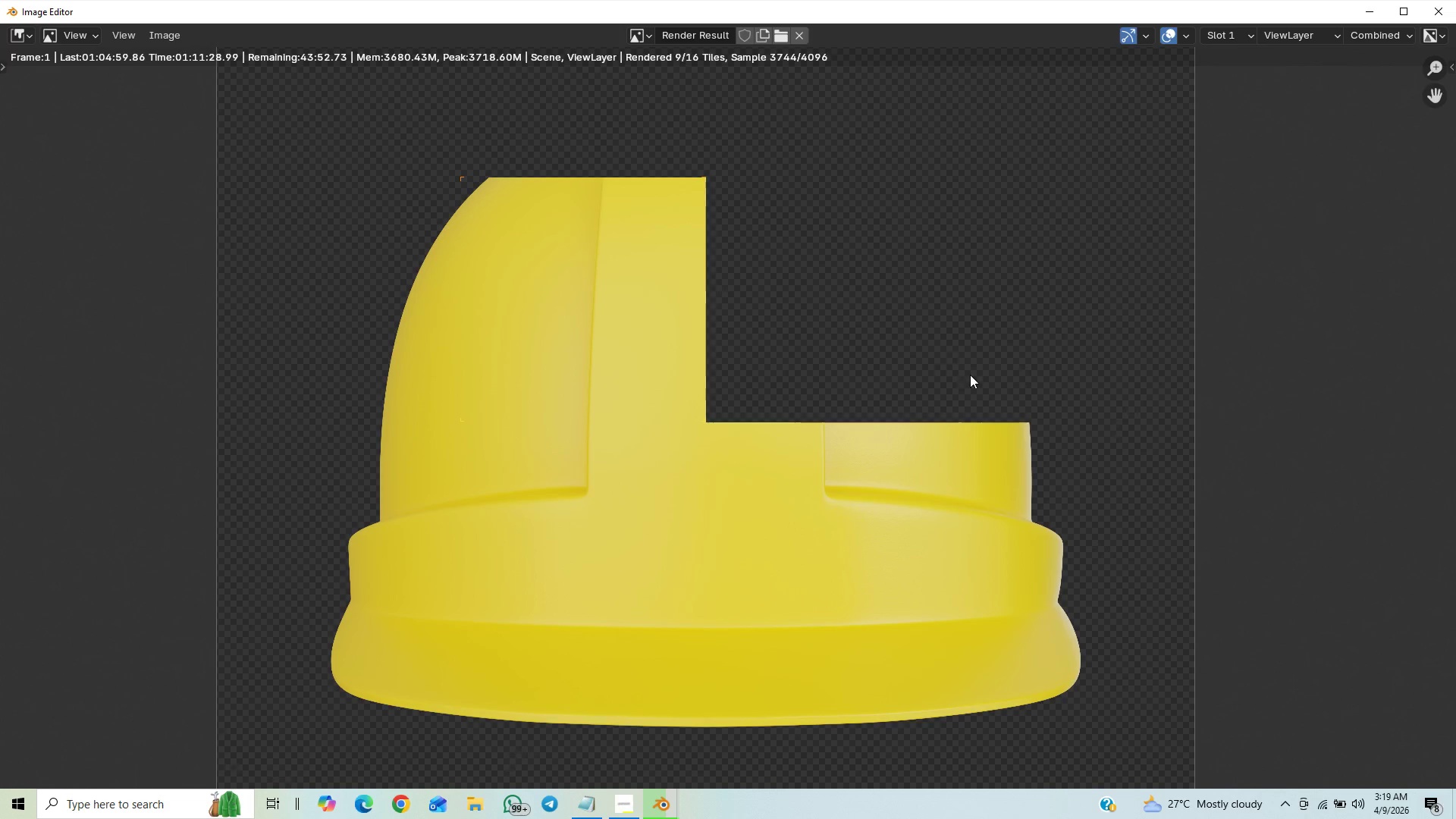 
scroll: coordinate [966, 384], scroll_direction: down, amount: 3.0
 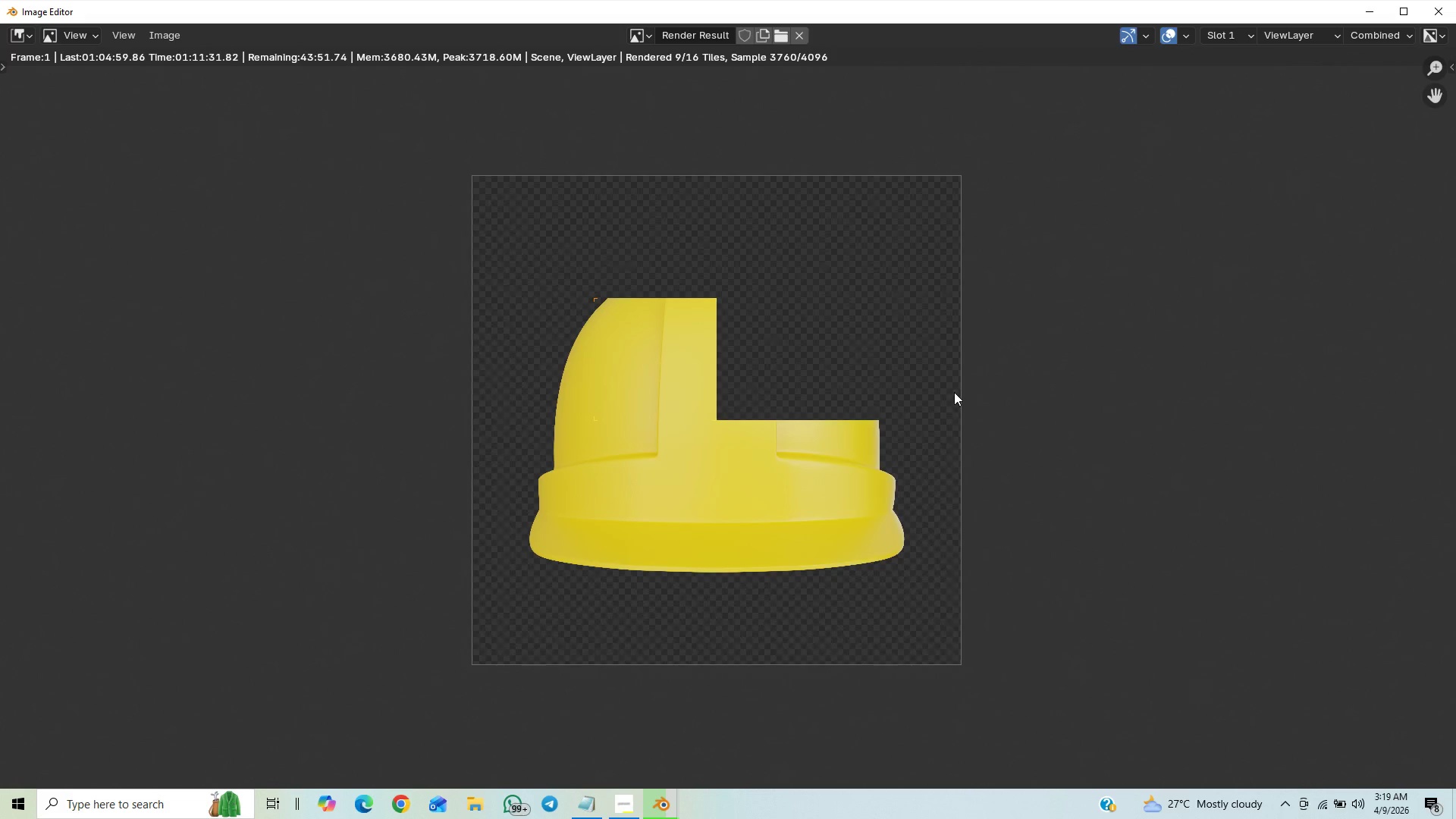 
scroll: coordinate [956, 391], scroll_direction: up, amount: 4.0
 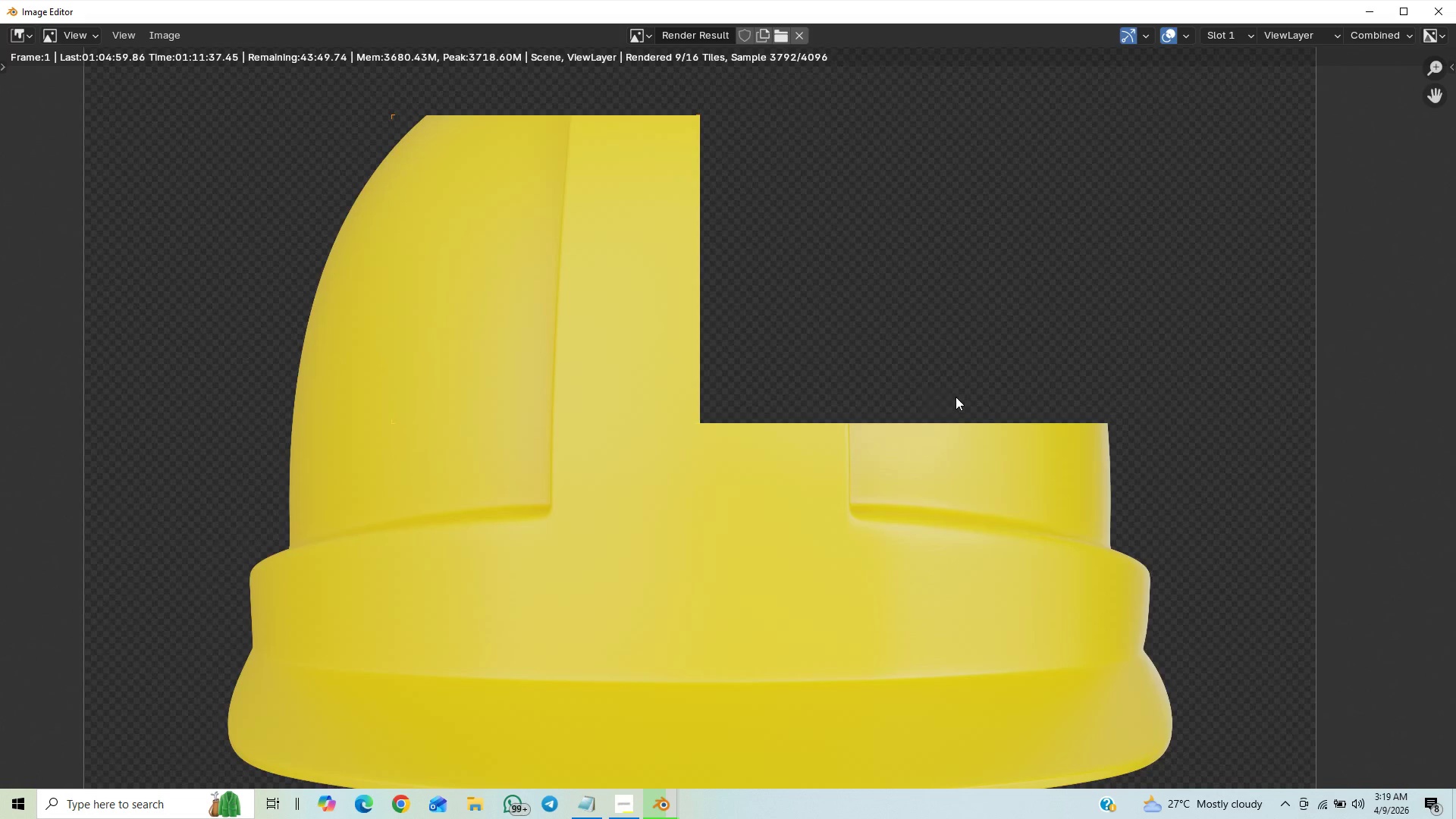 
scroll: coordinate [965, 407], scroll_direction: down, amount: 2.0
 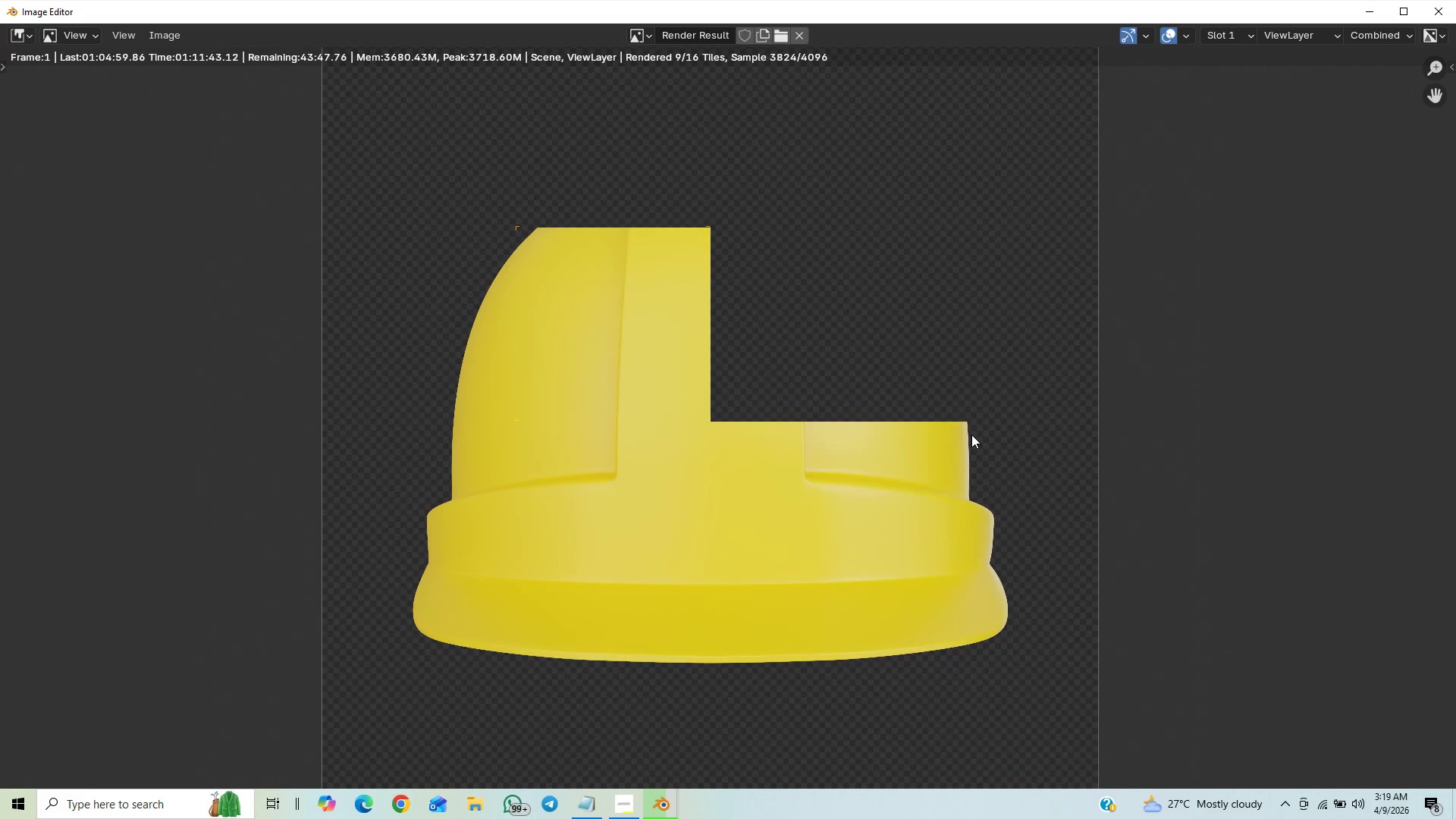 
wait(10.22)
 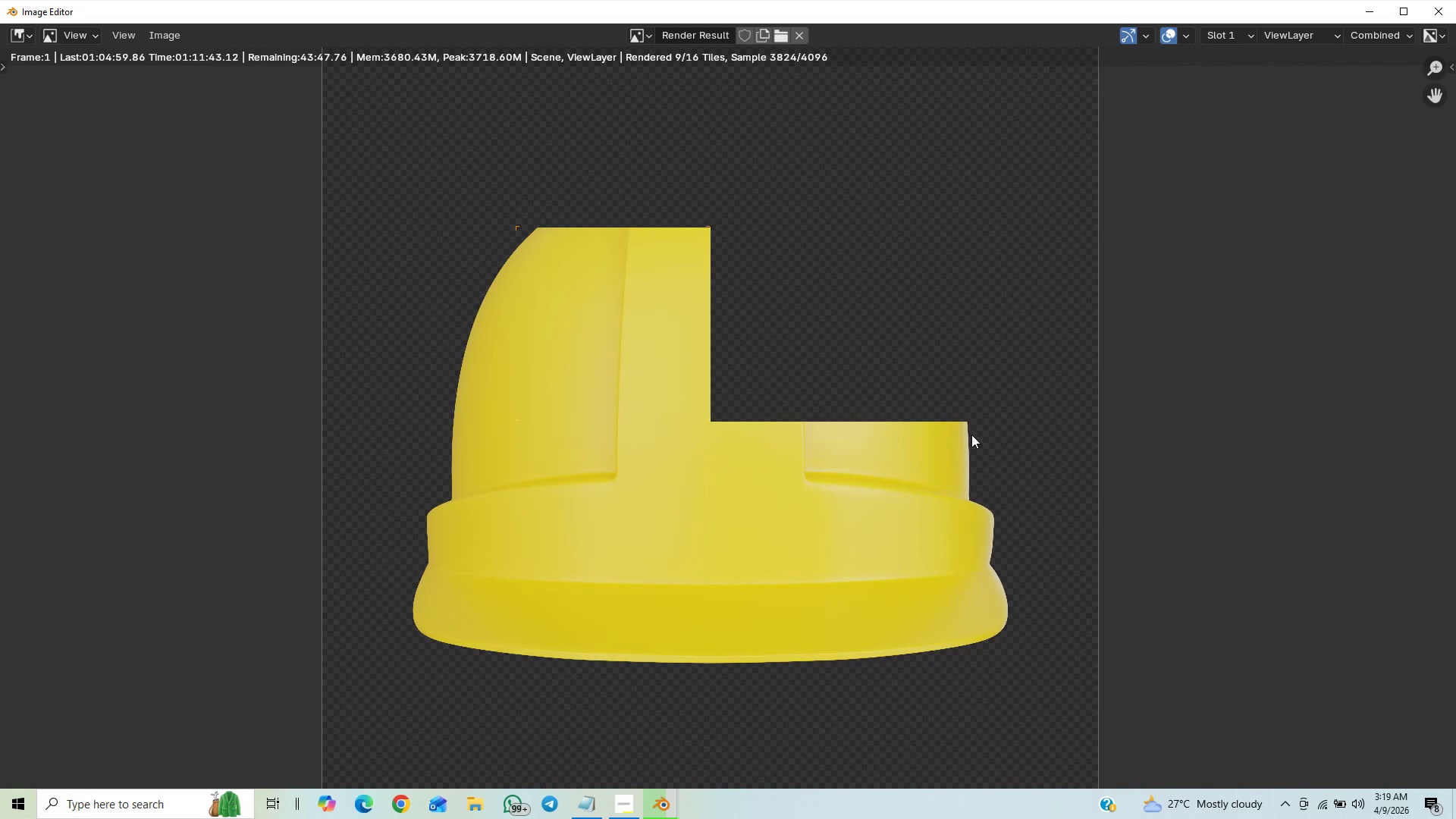 
scroll: coordinate [984, 438], scroll_direction: up, amount: 6.0
 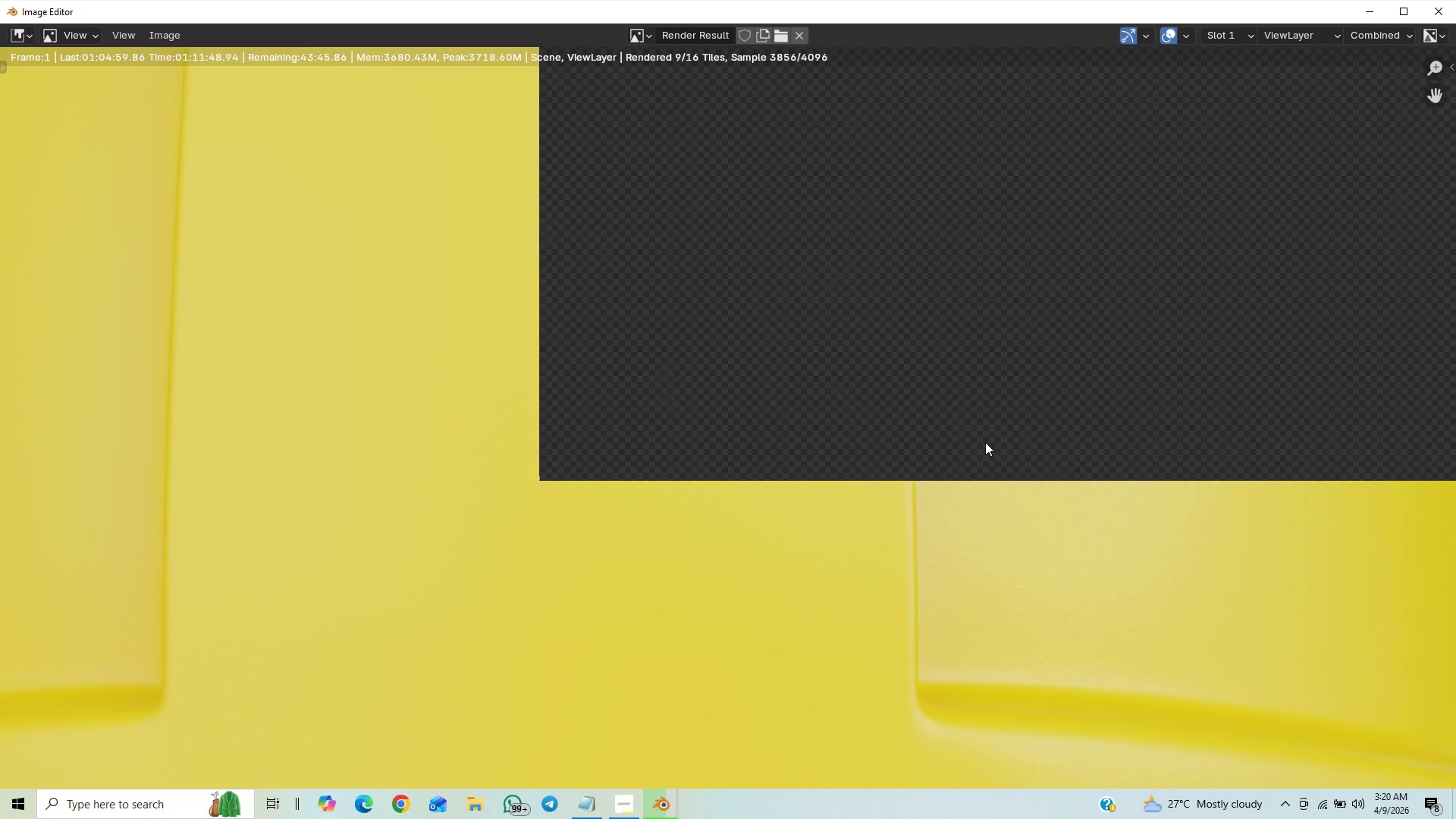 
scroll: coordinate [984, 449], scroll_direction: down, amount: 11.0
 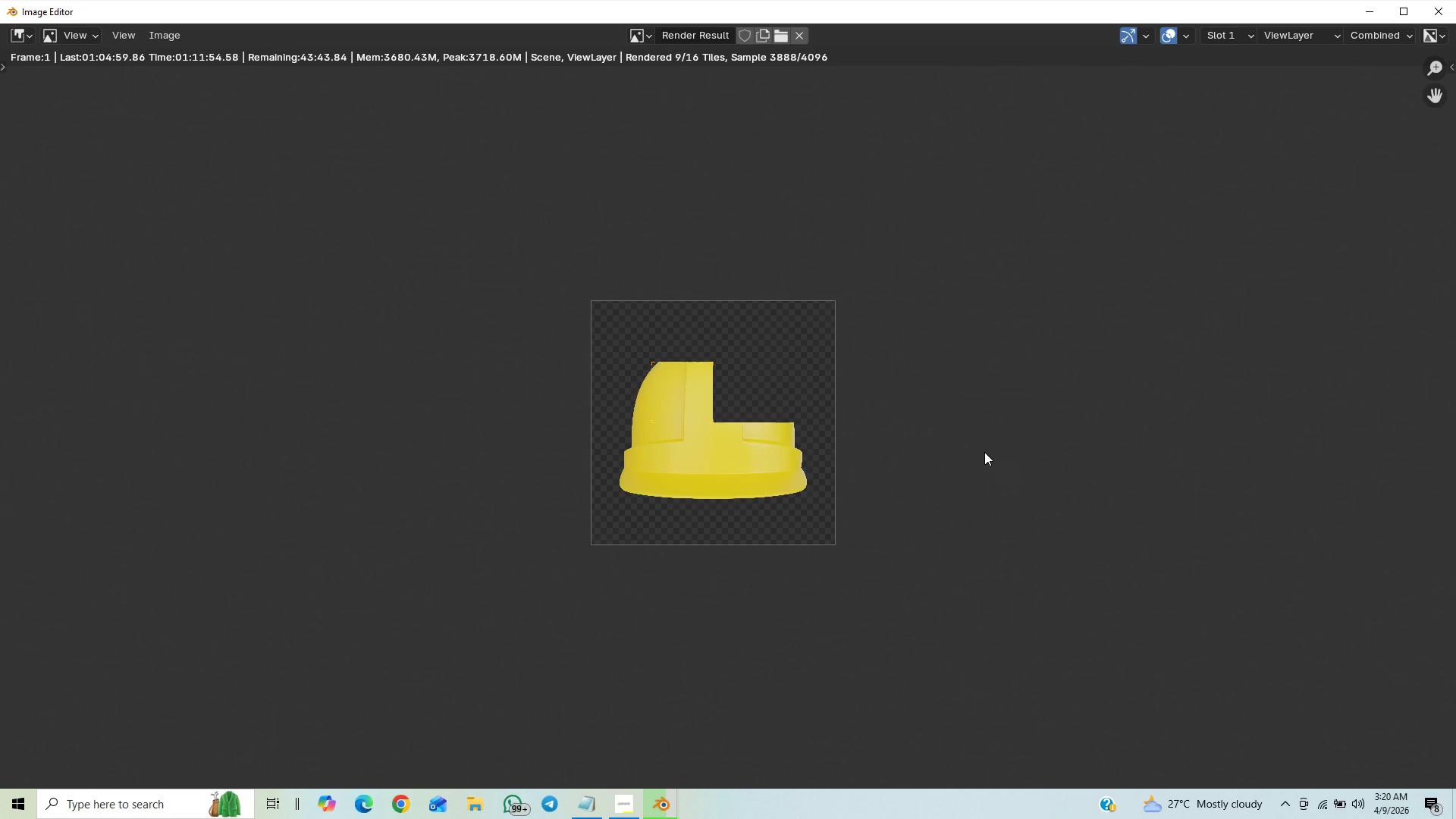 
scroll: coordinate [985, 450], scroll_direction: up, amount: 3.0
 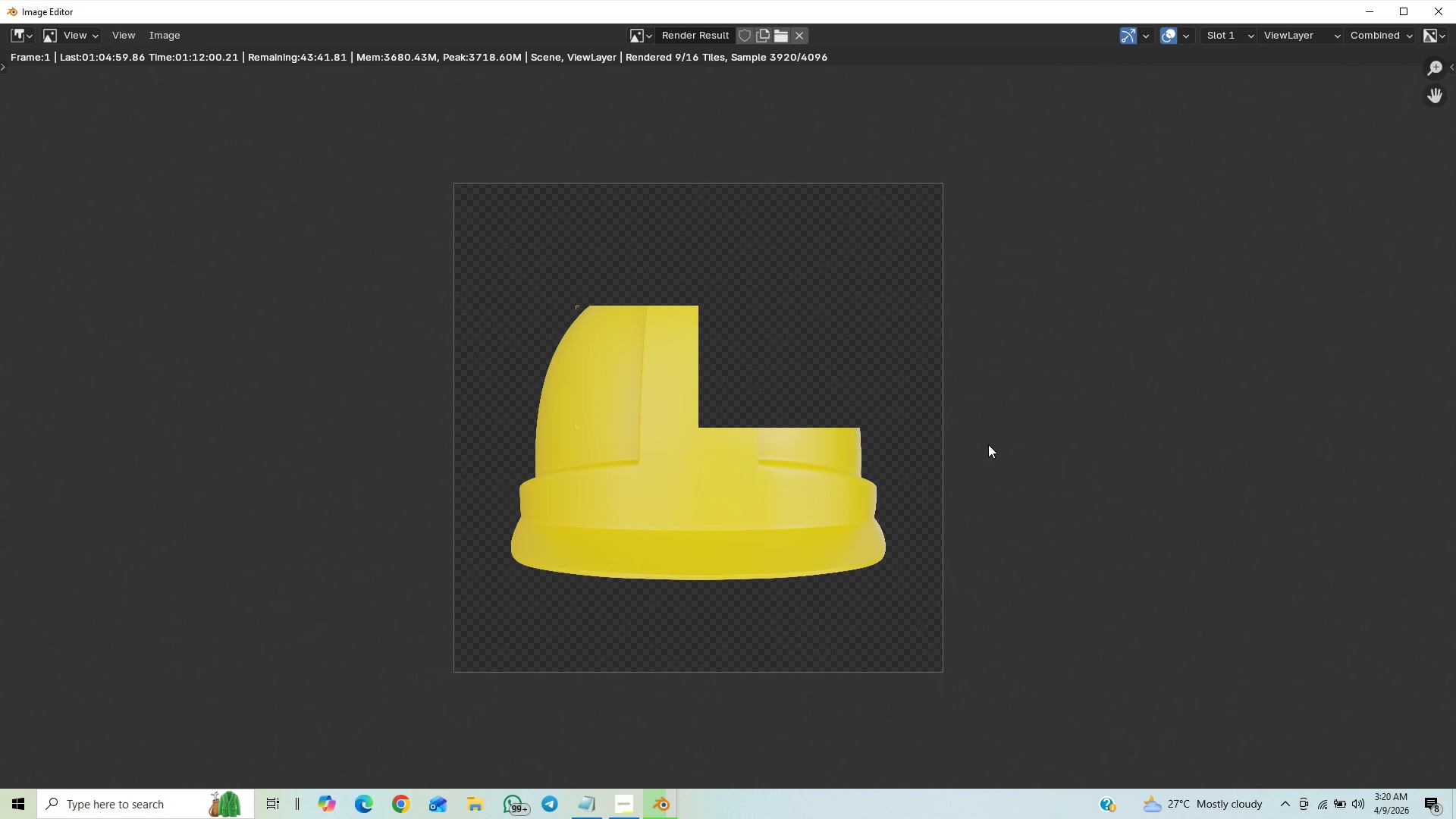 
wait(6.19)
 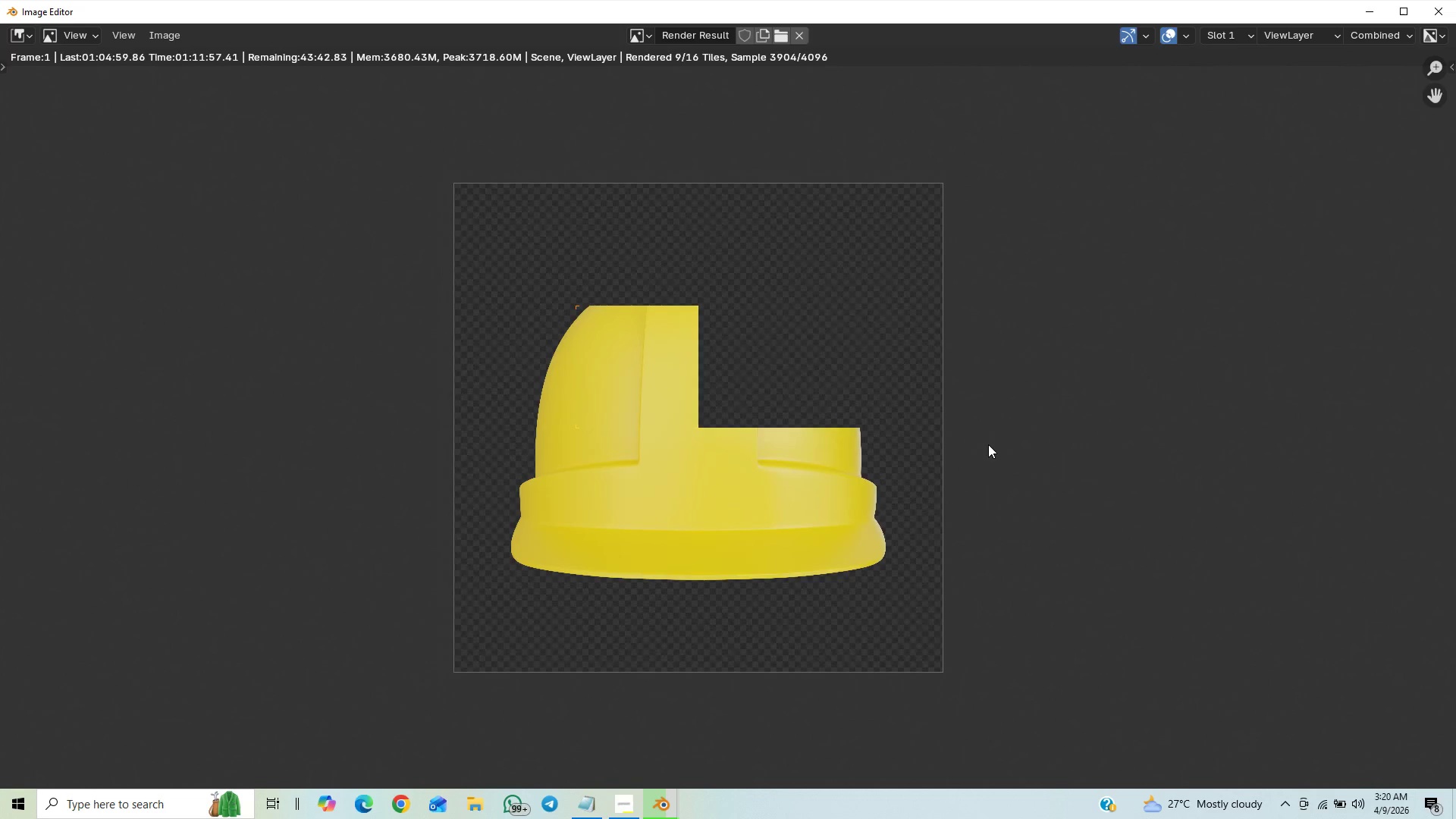 
scroll: coordinate [905, 431], scroll_direction: up, amount: 1.0
 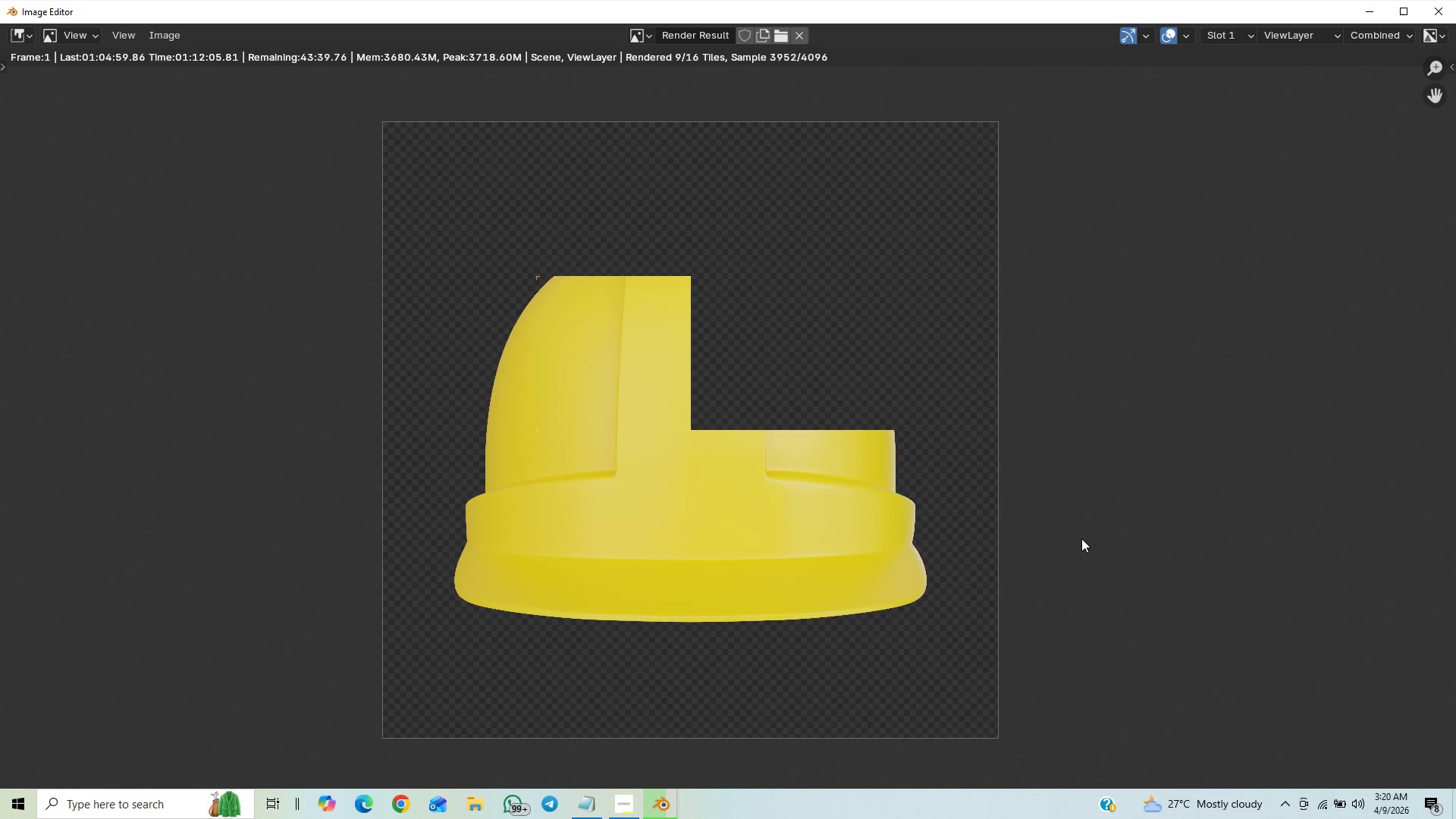 
wait(5.36)
 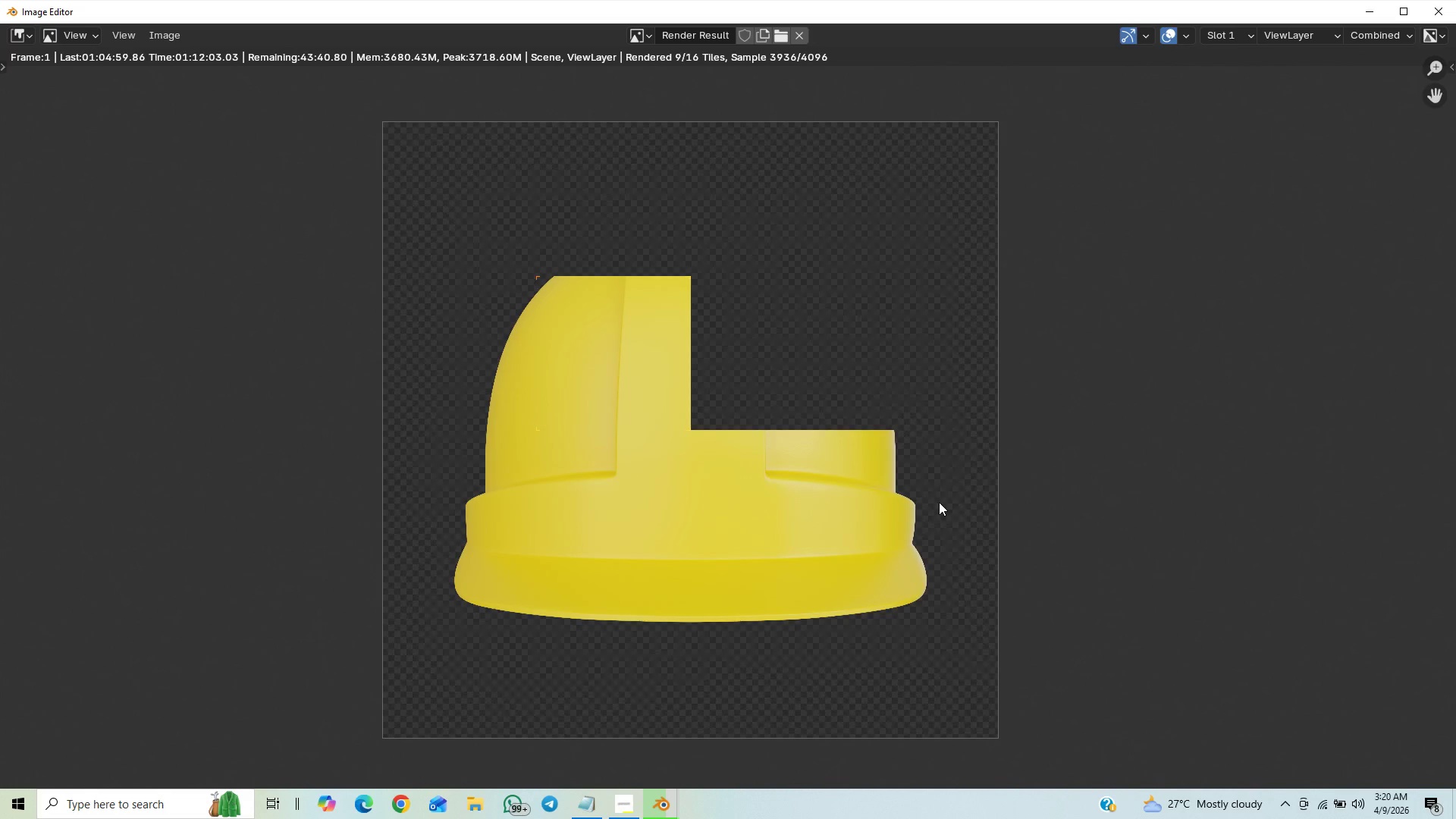 
scroll: coordinate [1185, 547], scroll_direction: down, amount: 1.0
 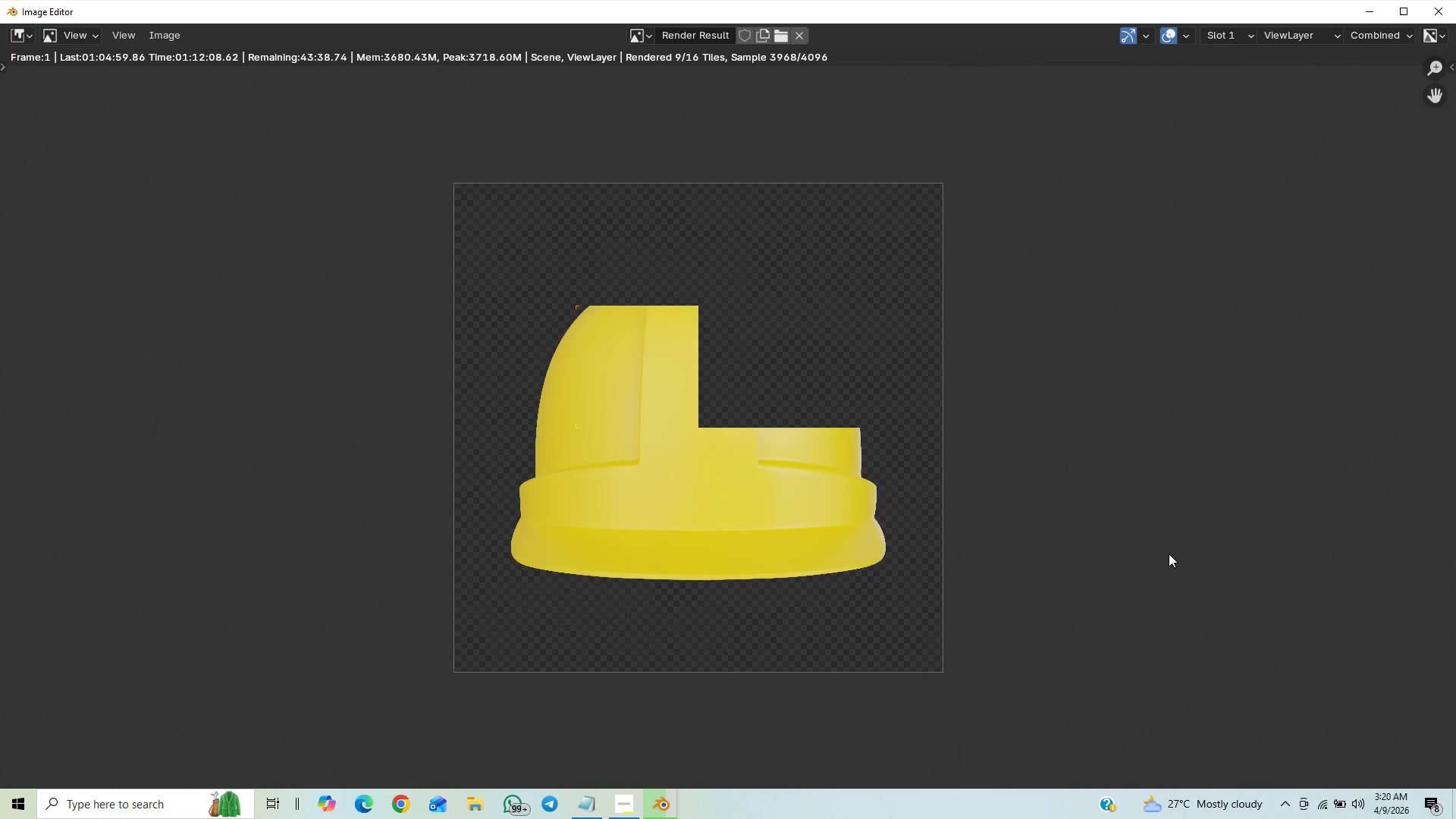 
scroll: coordinate [1169, 554], scroll_direction: up, amount: 3.0
 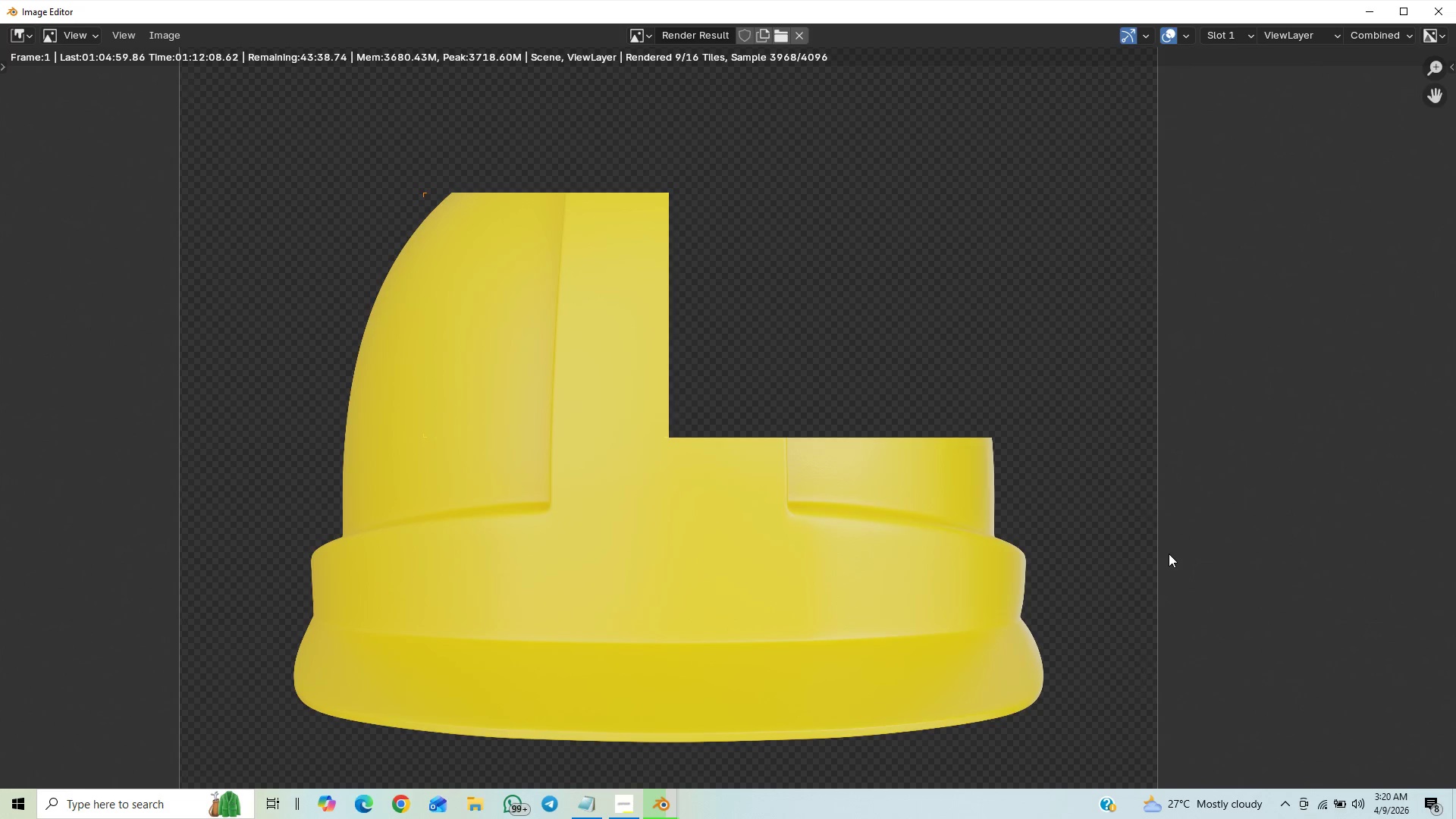 
scroll: coordinate [1169, 554], scroll_direction: down, amount: 1.0
 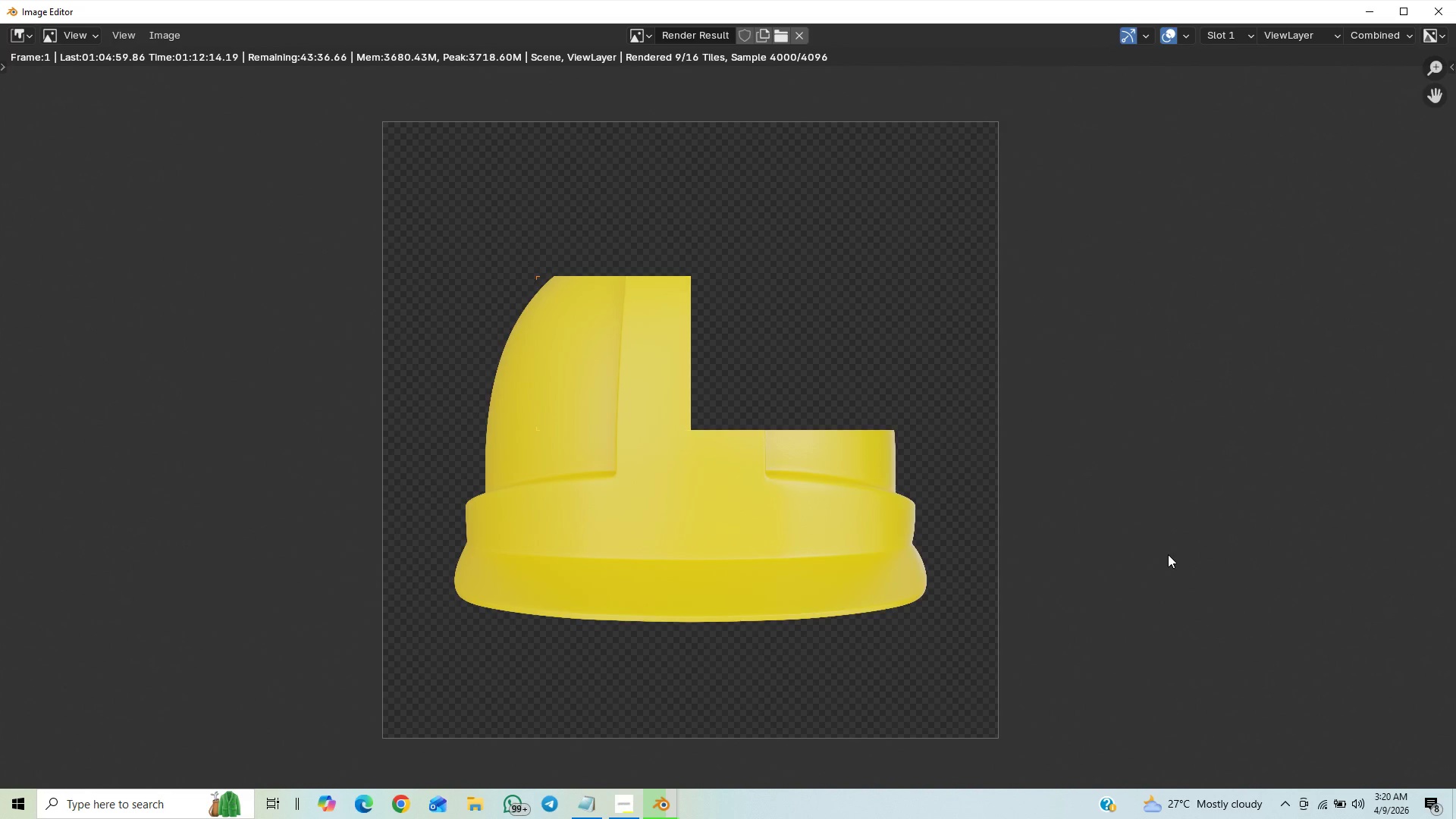 
scroll: coordinate [1191, 537], scroll_direction: up, amount: 3.0
 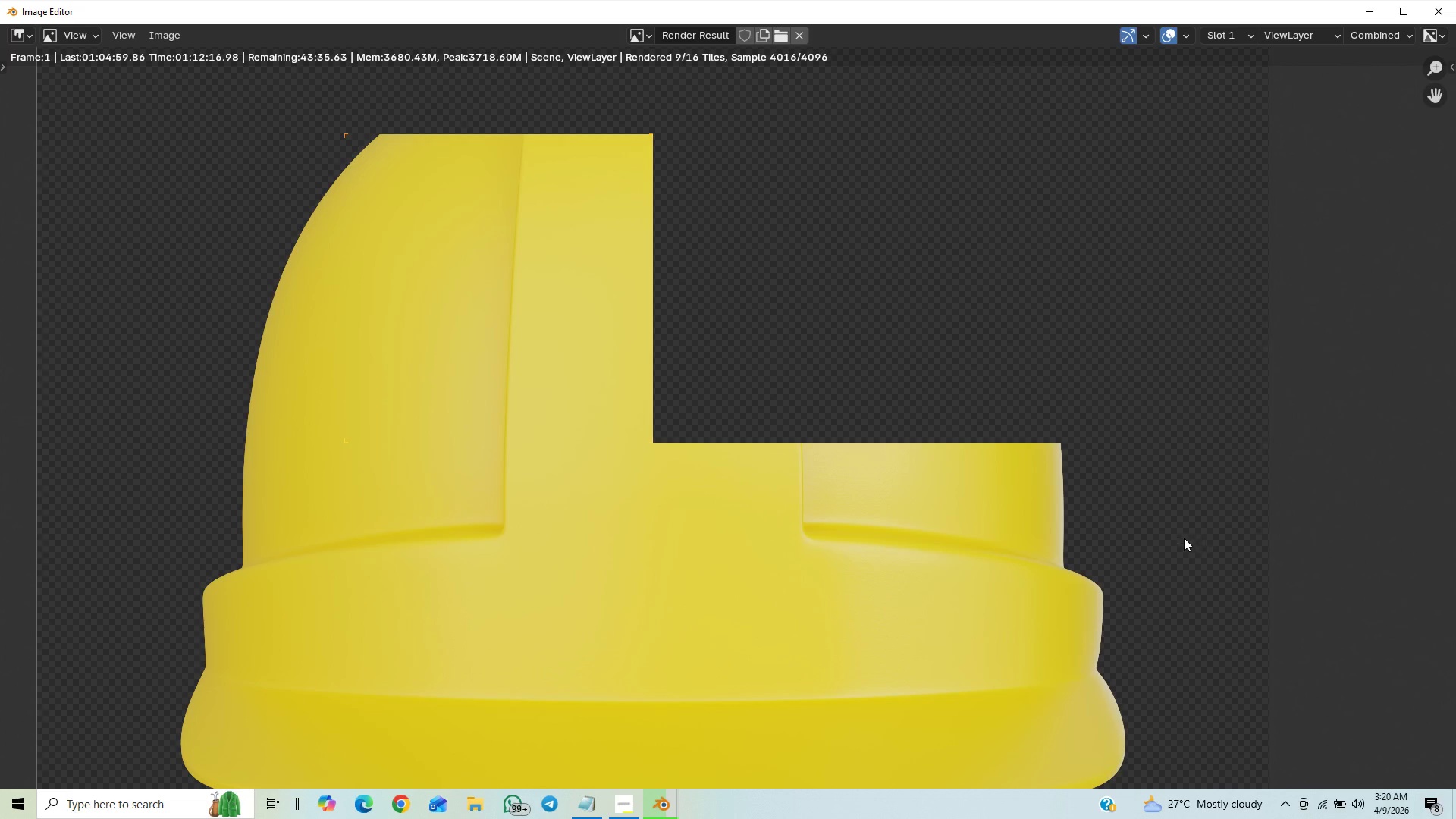 
scroll: coordinate [1159, 542], scroll_direction: down, amount: 5.0
 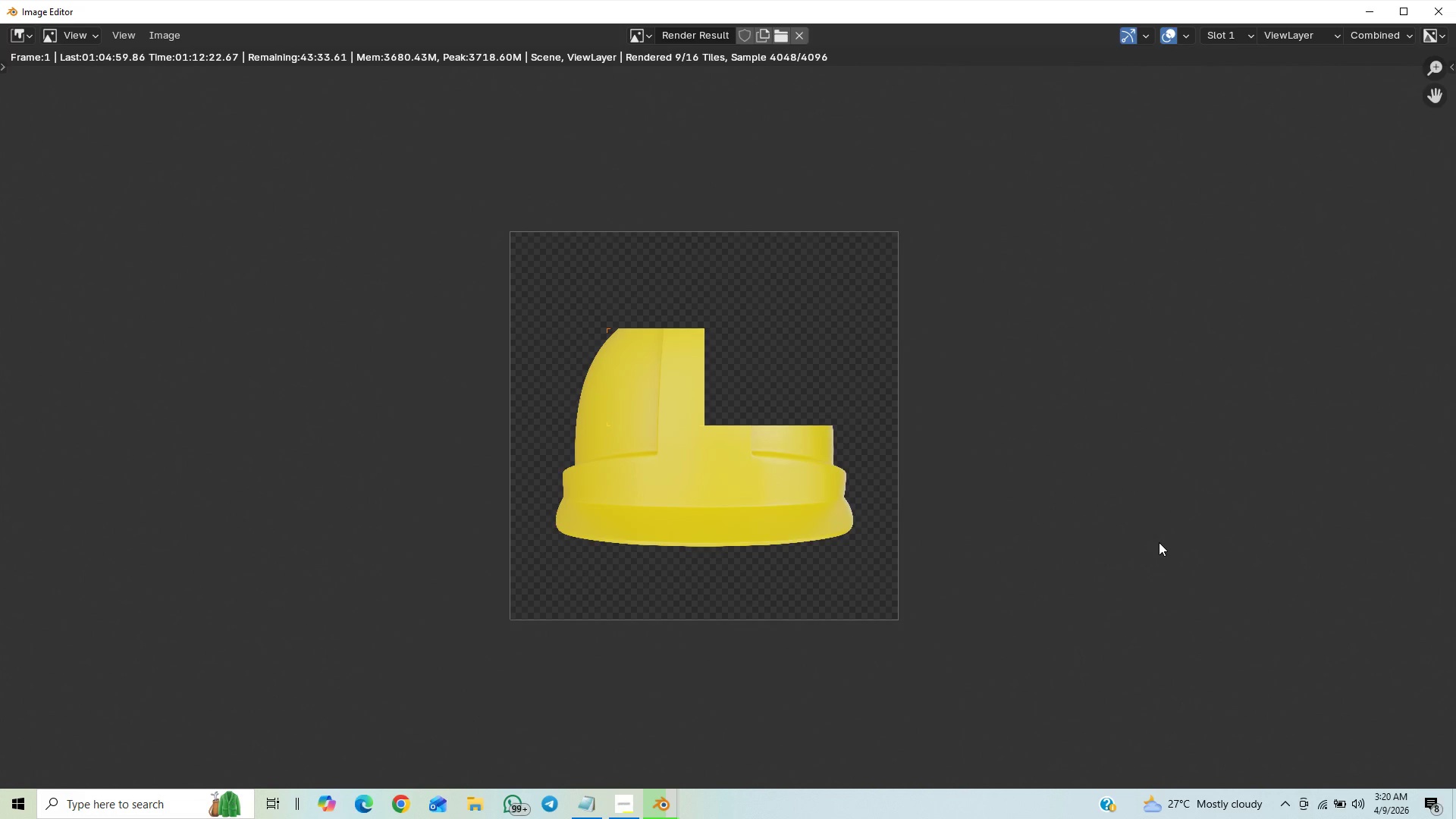 
scroll: coordinate [1161, 548], scroll_direction: down, amount: 5.0
 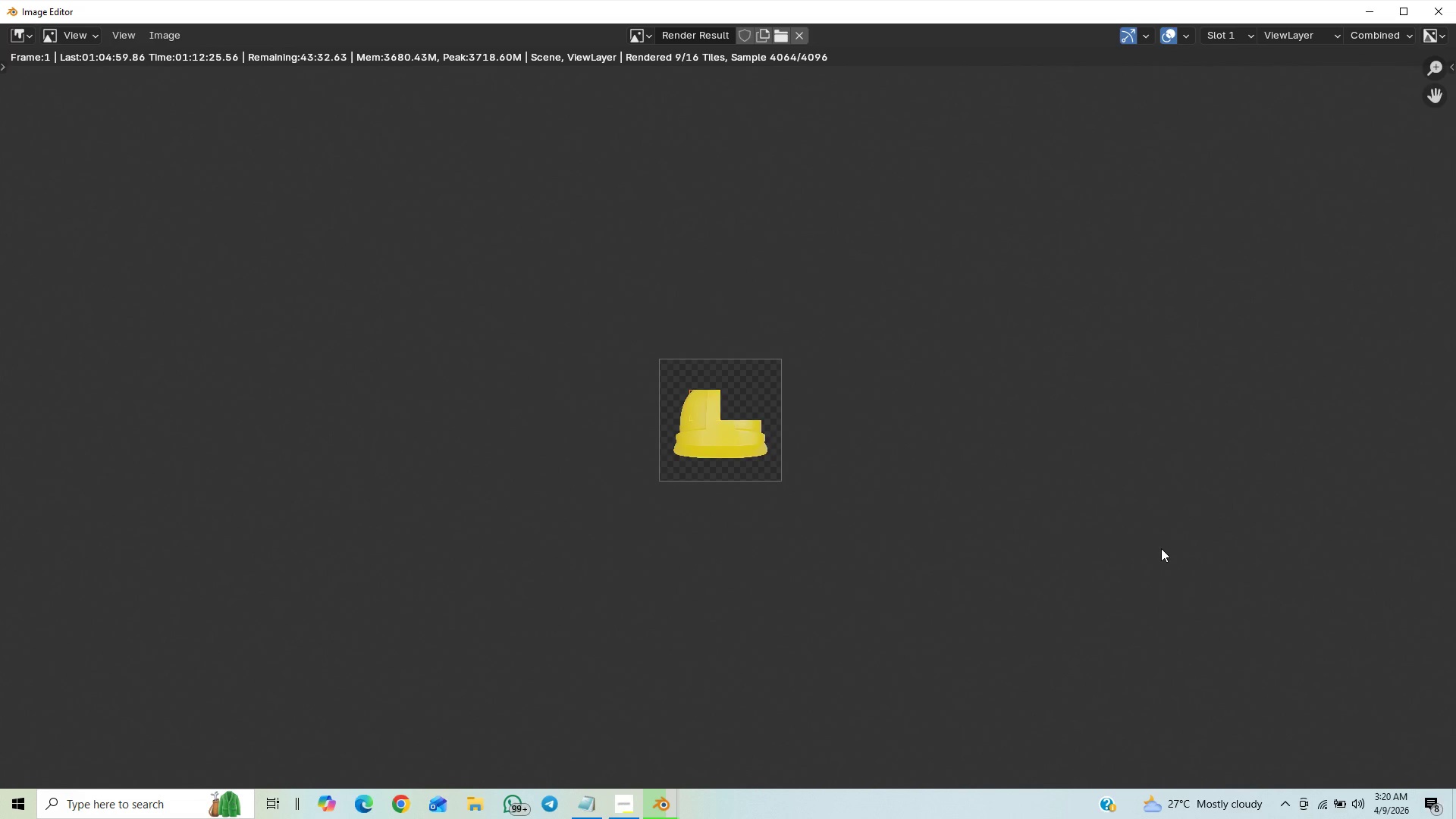 
scroll: coordinate [1155, 555], scroll_direction: up, amount: 11.0
 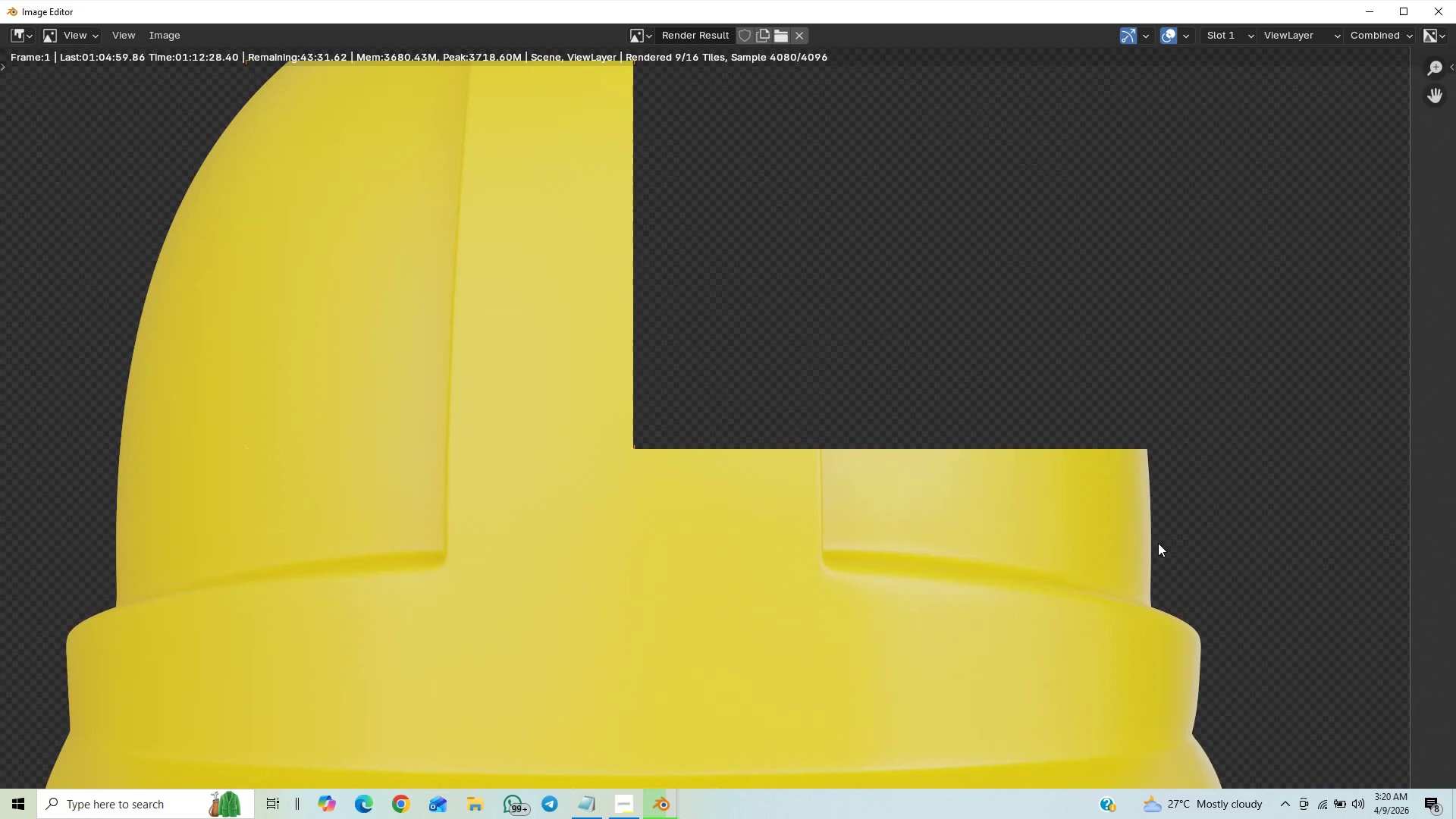 
scroll: coordinate [1160, 544], scroll_direction: down, amount: 6.0
 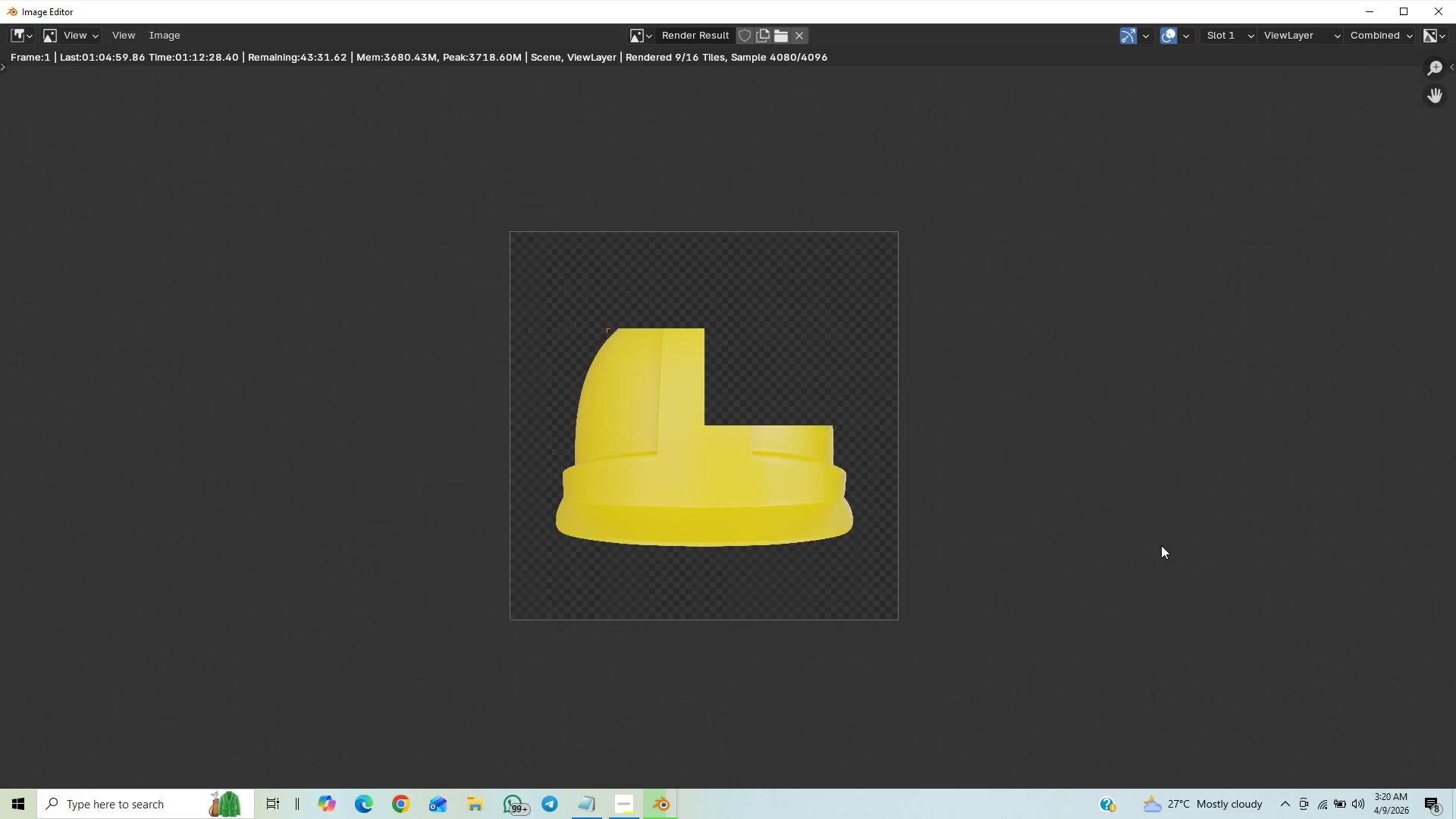 
scroll: coordinate [1161, 545], scroll_direction: up, amount: 5.0
 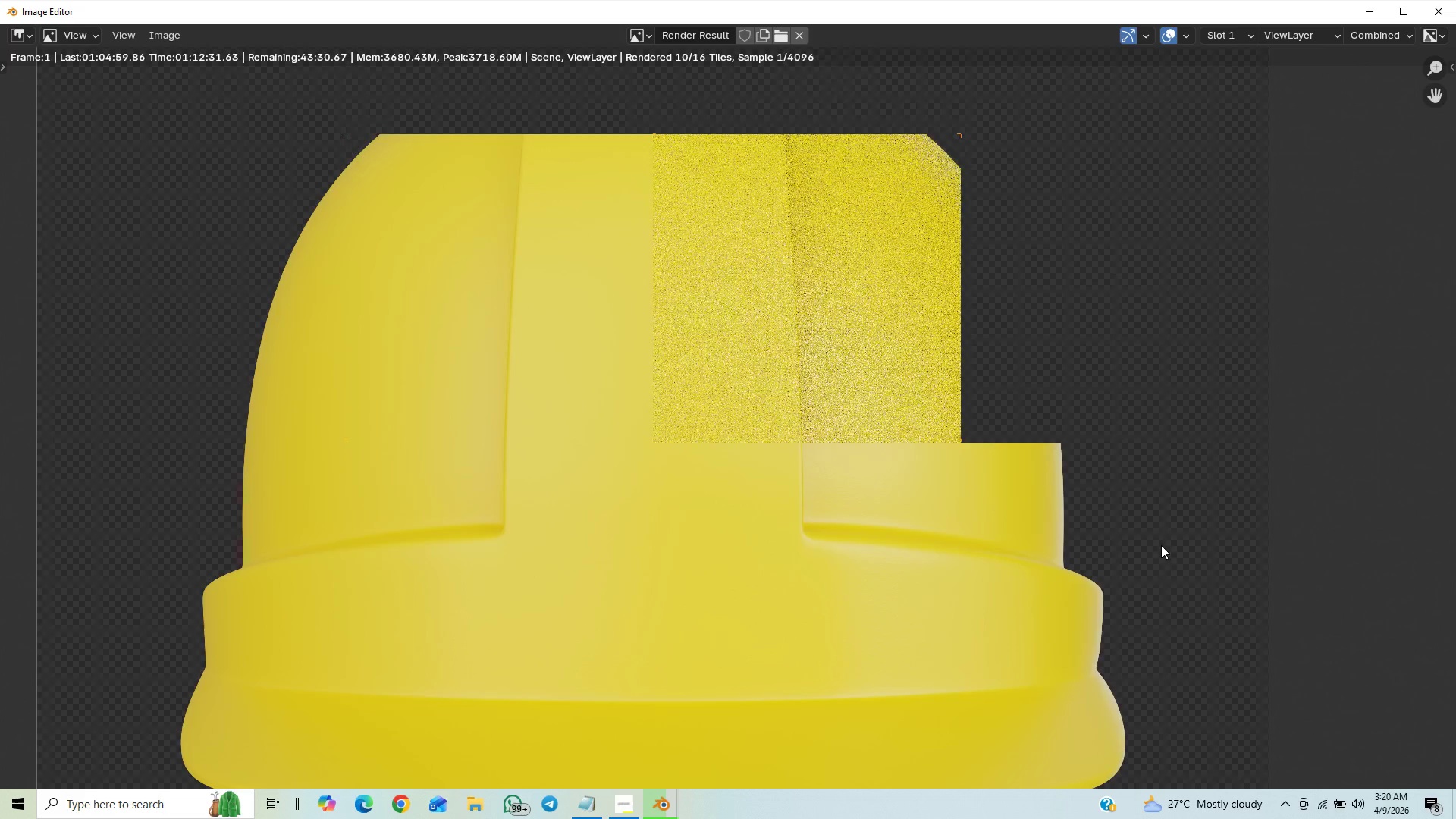 
scroll: coordinate [1165, 554], scroll_direction: down, amount: 5.0
 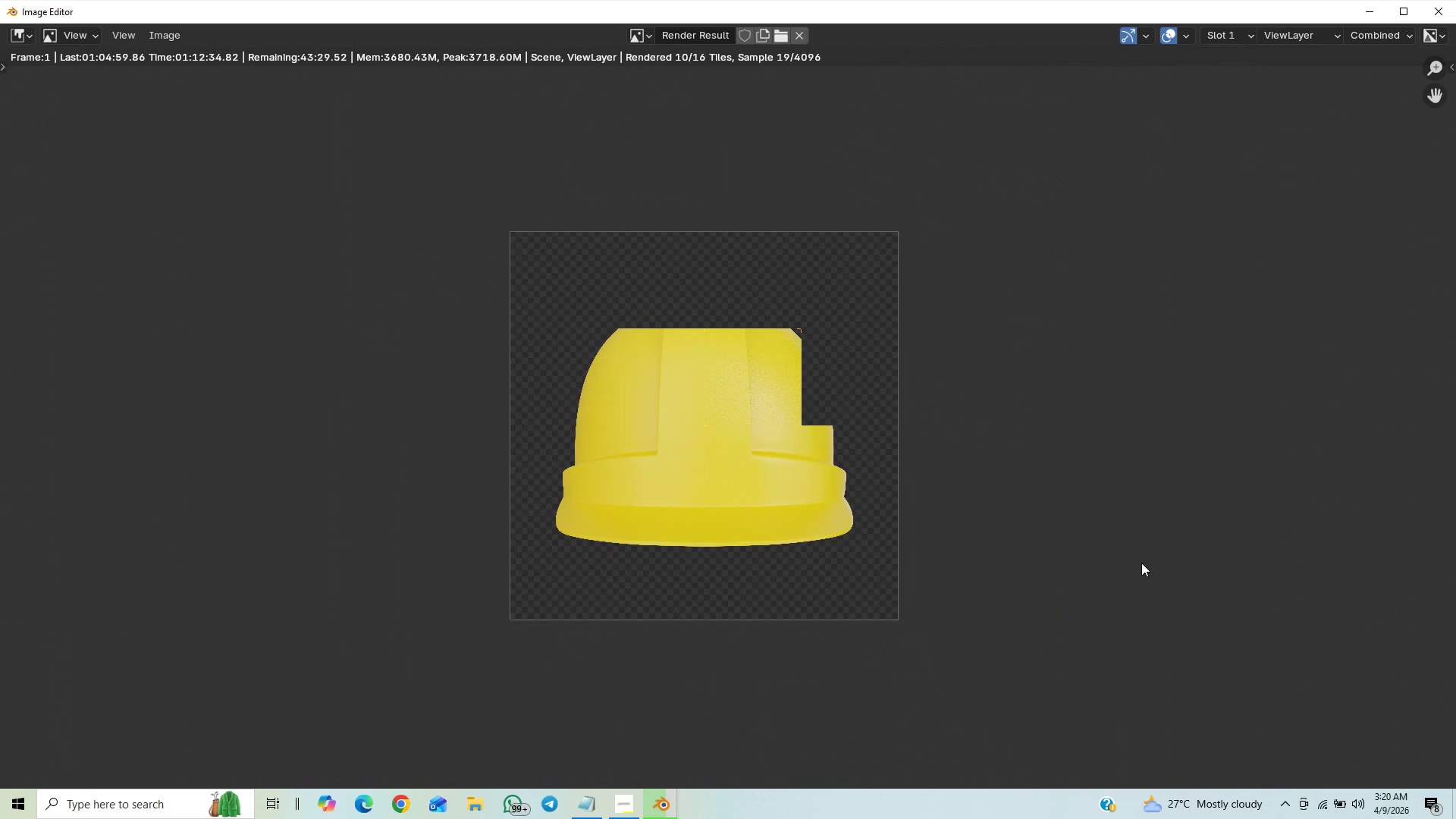 
scroll: coordinate [1031, 593], scroll_direction: up, amount: 7.0
 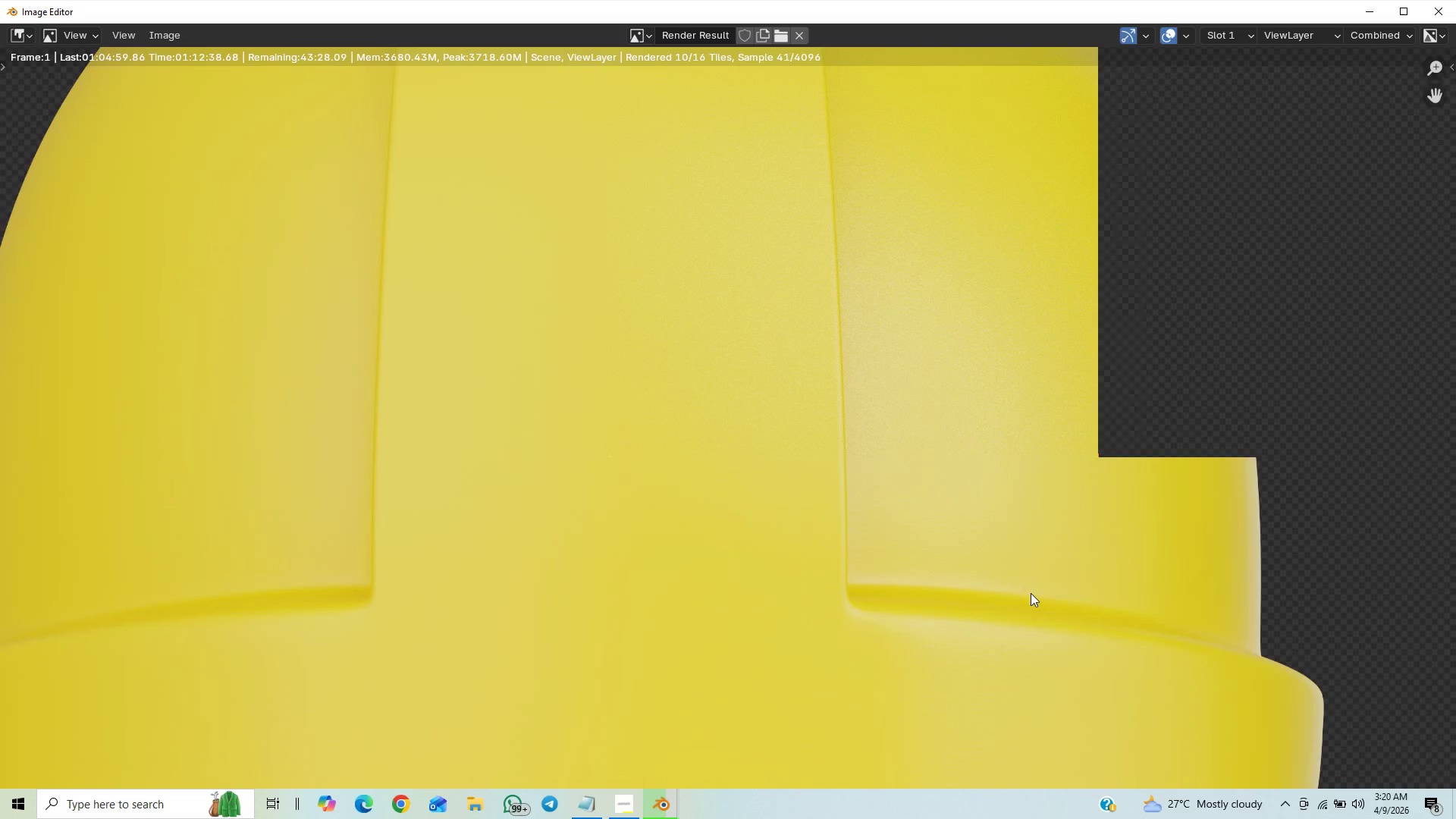 
scroll: coordinate [1031, 593], scroll_direction: down, amount: 3.0
 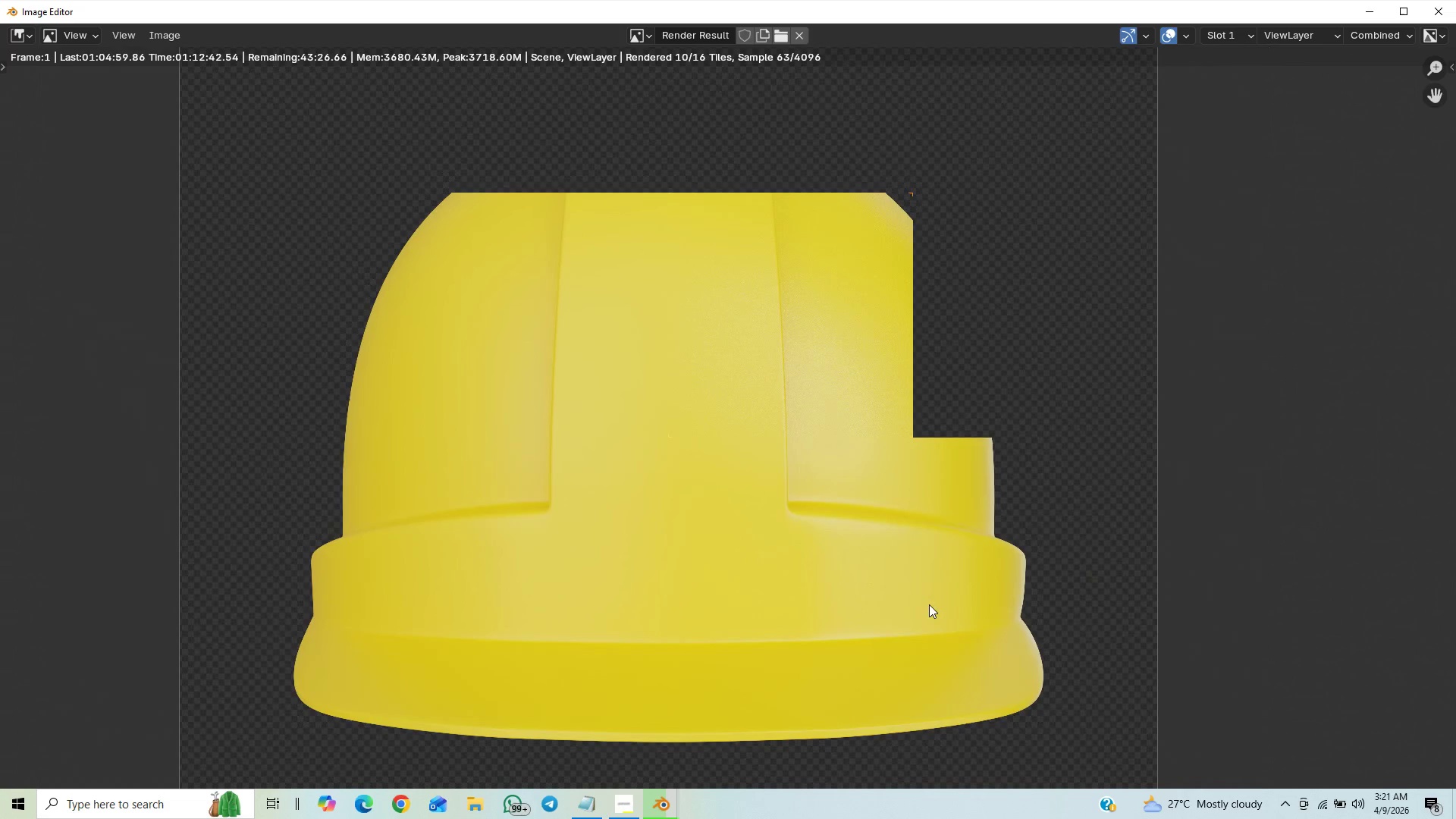 
wait(9.89)
 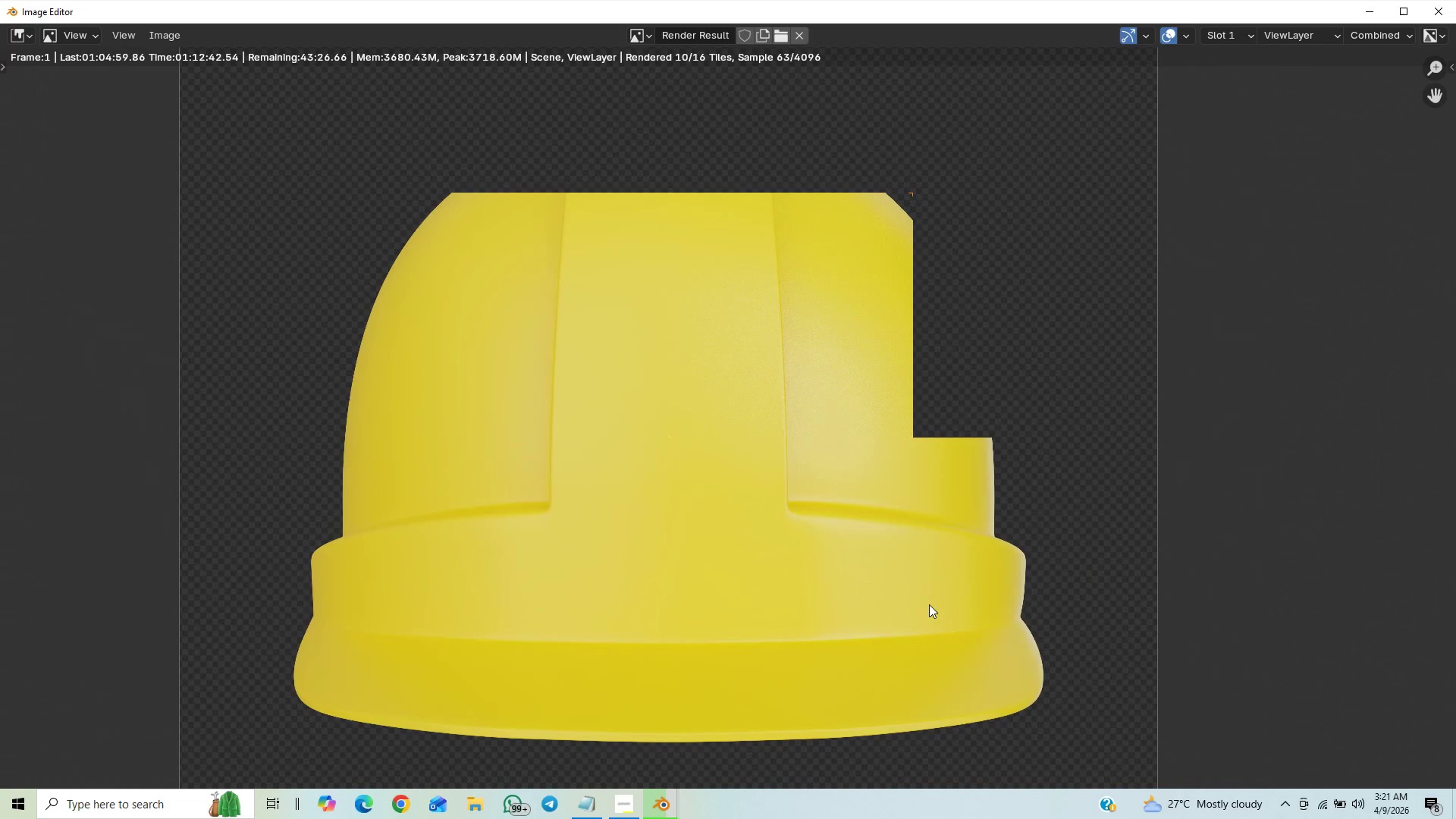 
scroll: coordinate [853, 484], scroll_direction: down, amount: 2.0
 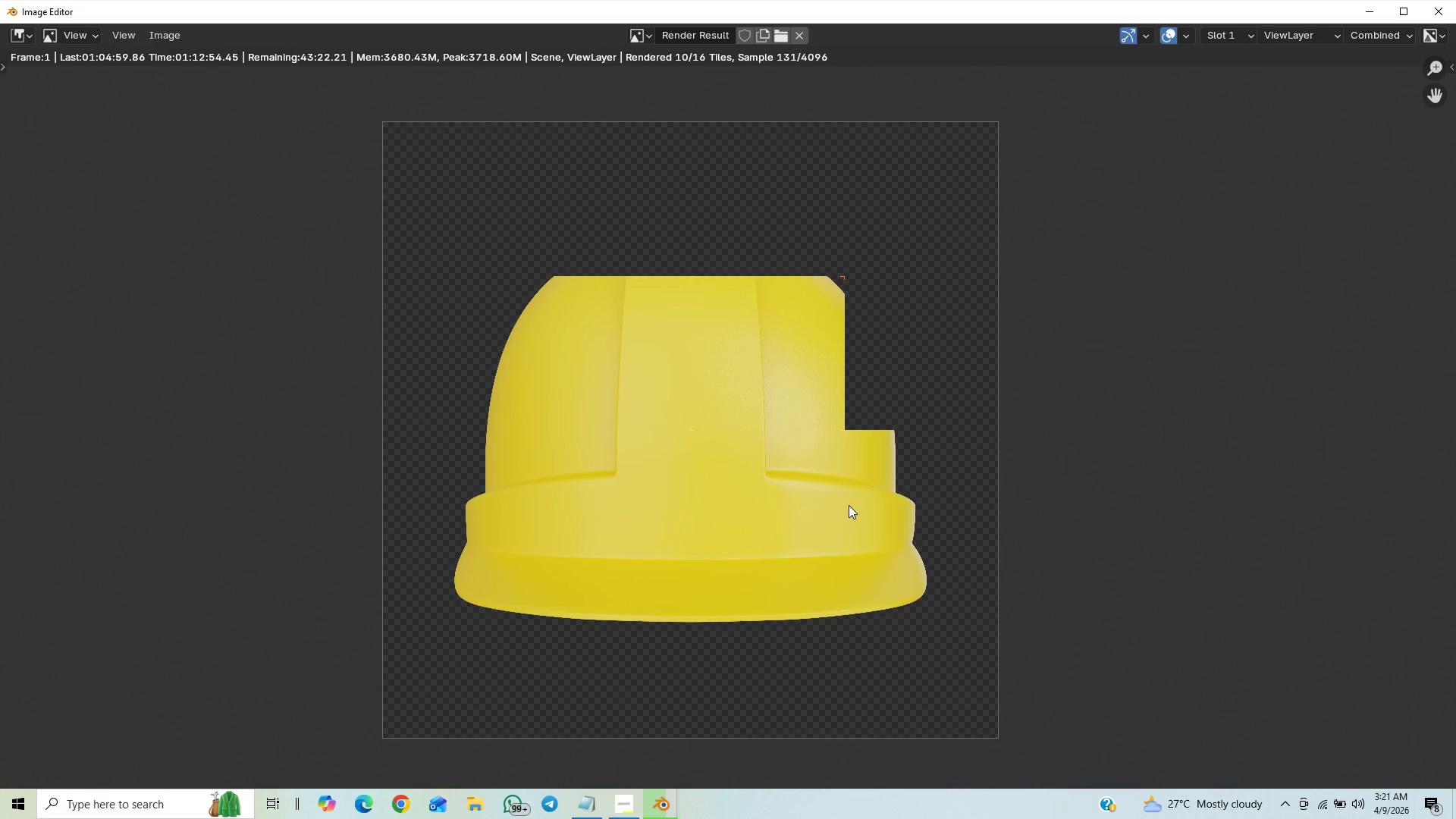 
wait(5.03)
 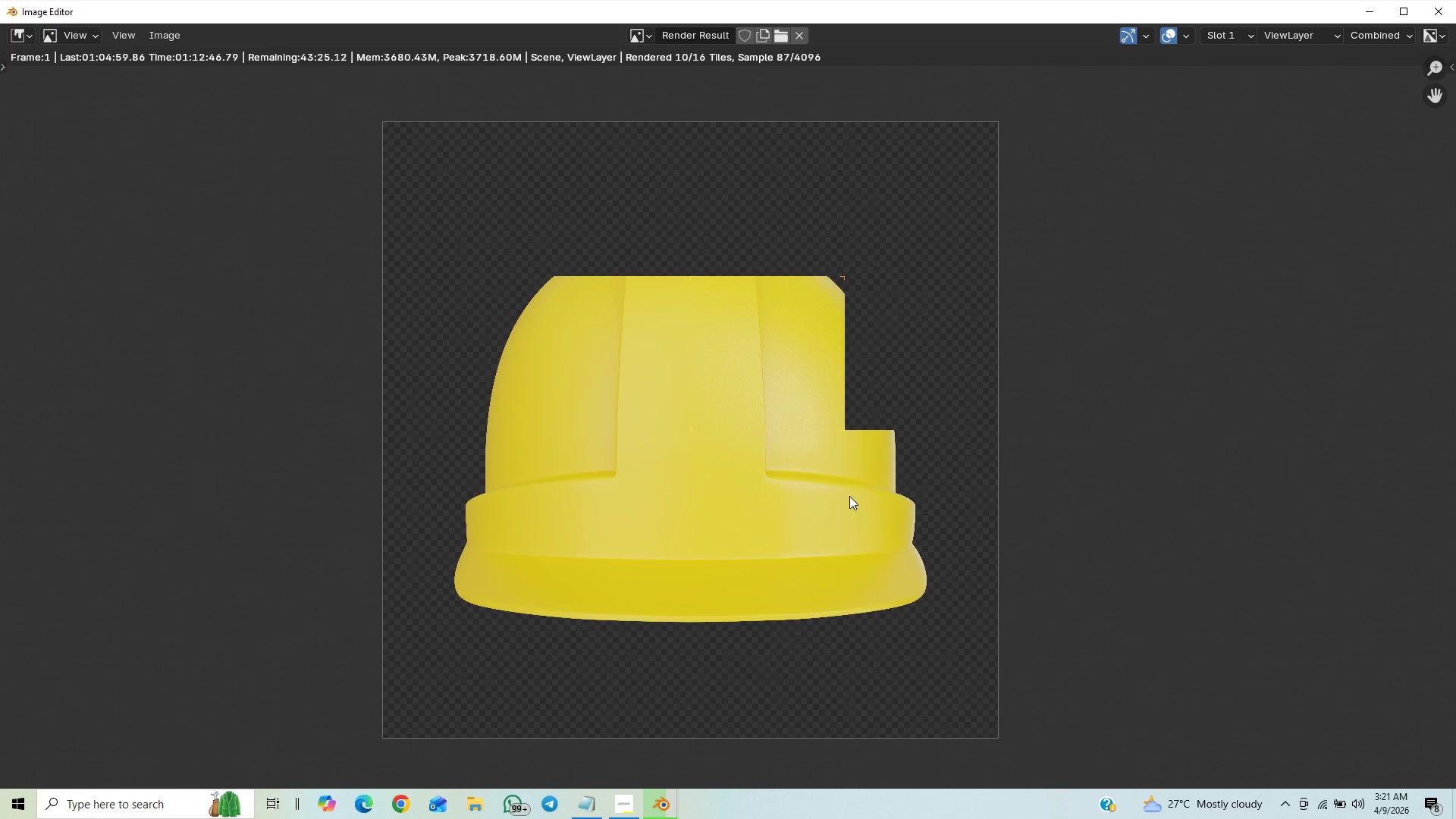 
scroll: coordinate [864, 496], scroll_direction: none, amount: 0.0
 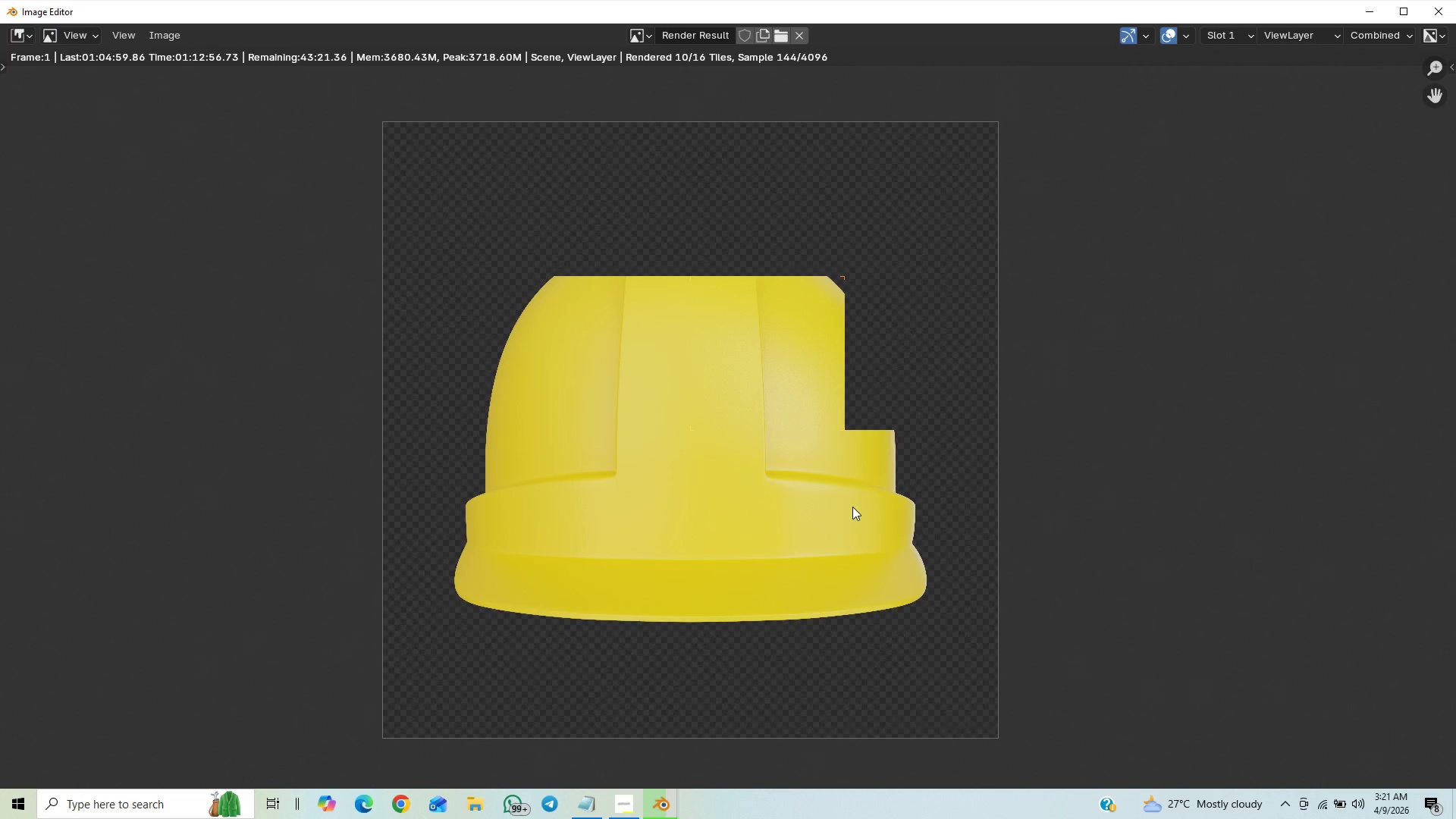 
scroll: coordinate [852, 507], scroll_direction: up, amount: 1.0
 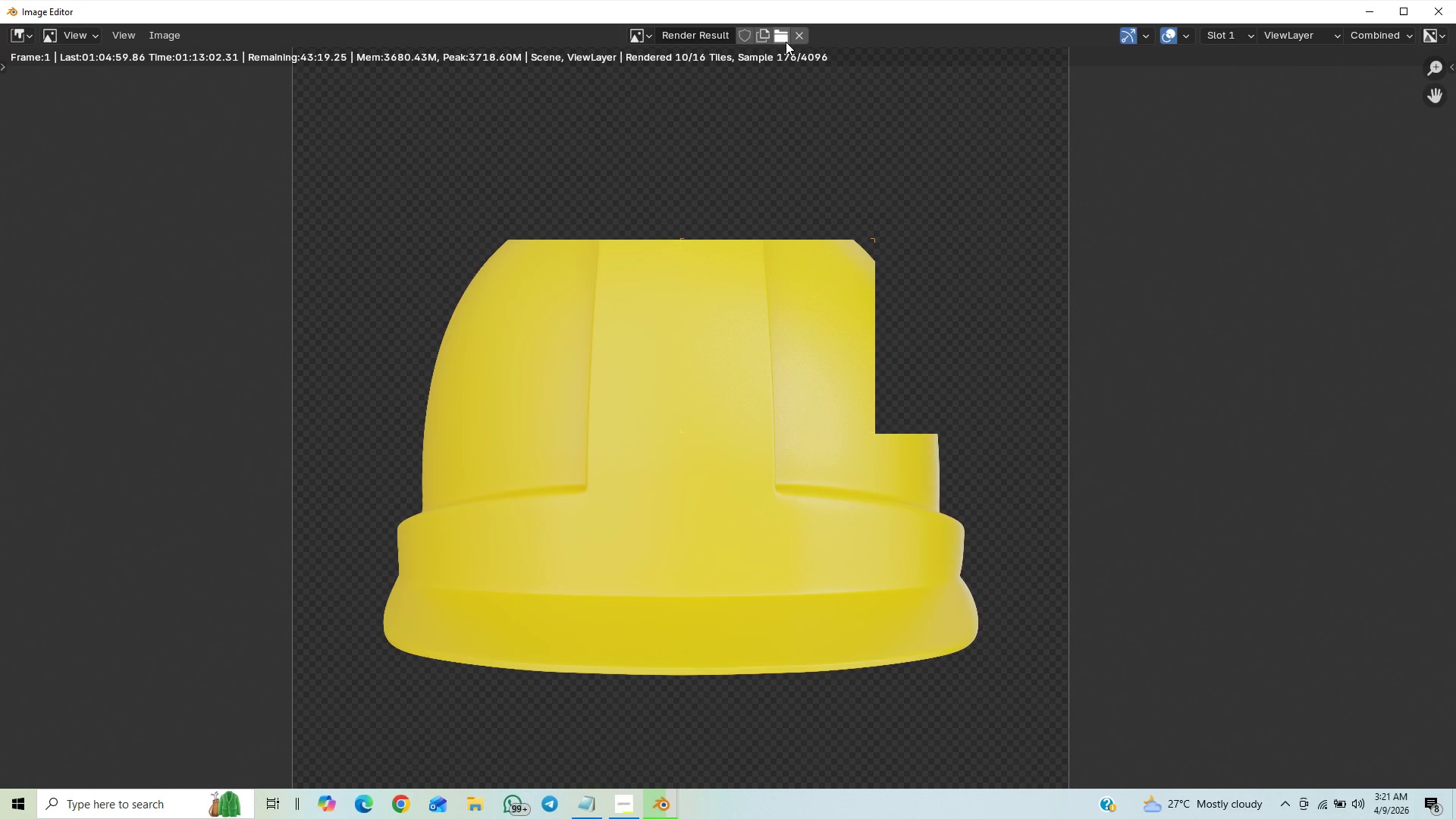 
wait(9.47)
 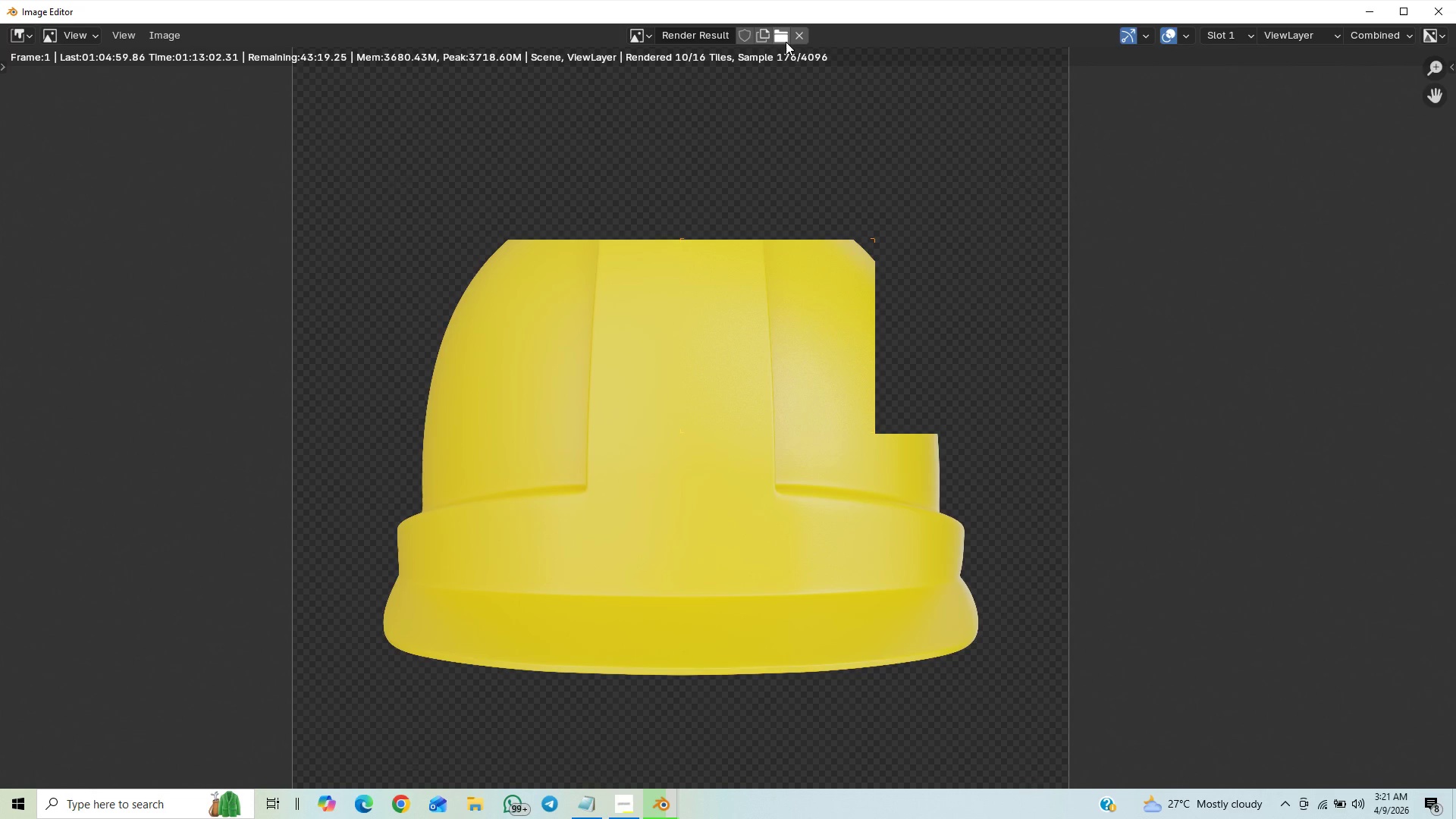 
scroll: coordinate [916, 241], scroll_direction: down, amount: 1.0
 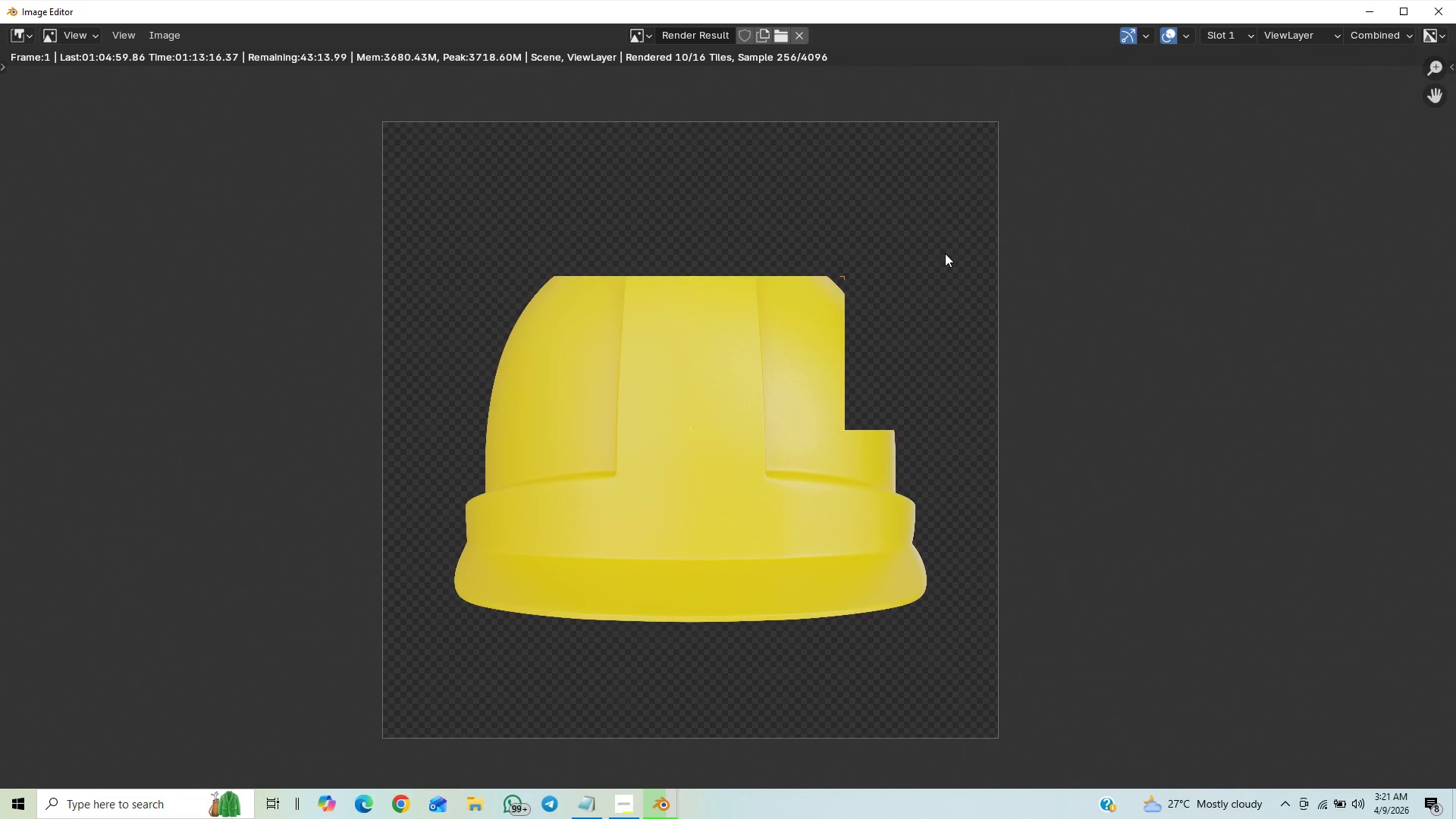 
wait(12.08)
 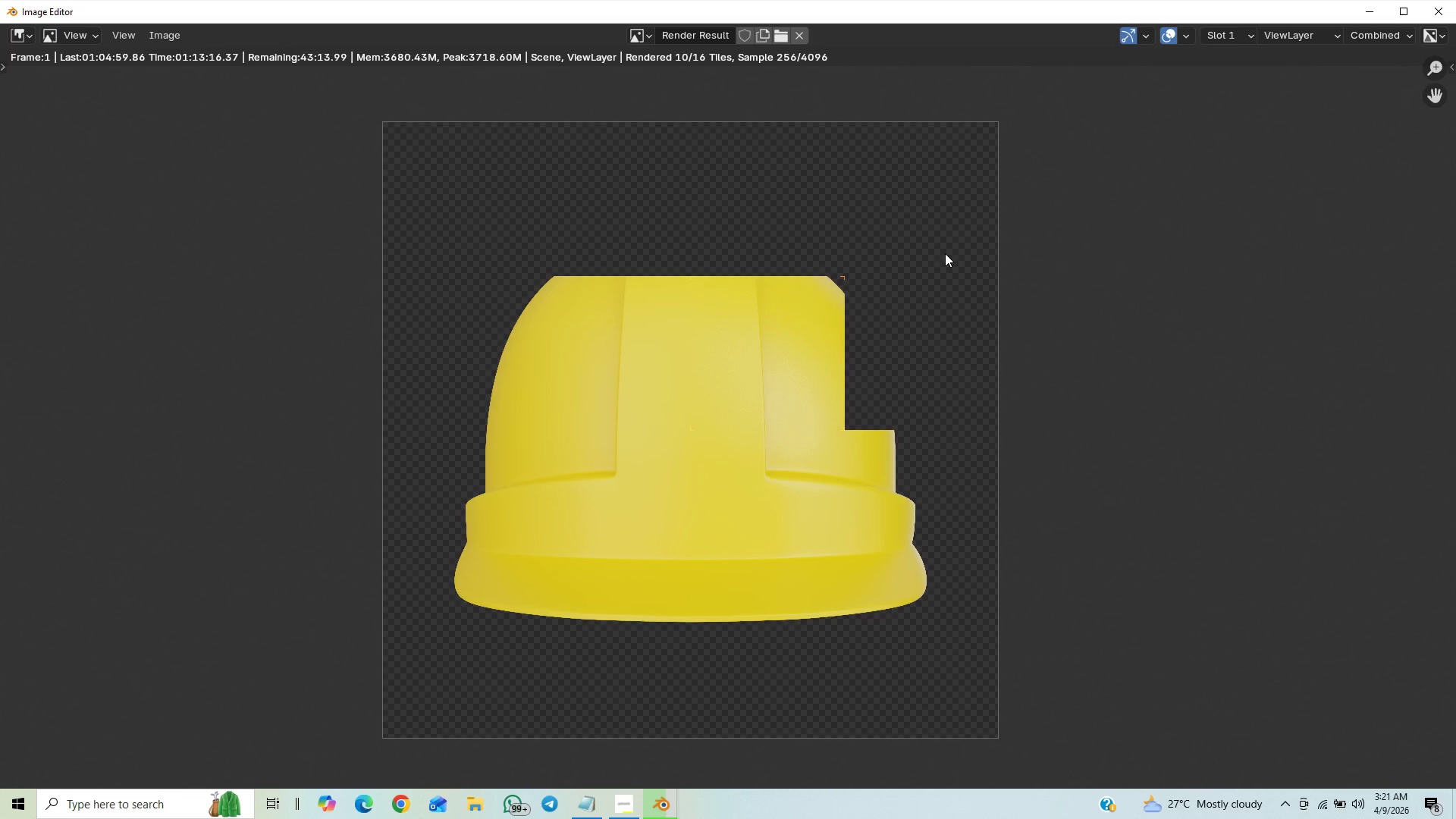 
scroll: coordinate [1005, 635], scroll_direction: down, amount: 2.0
 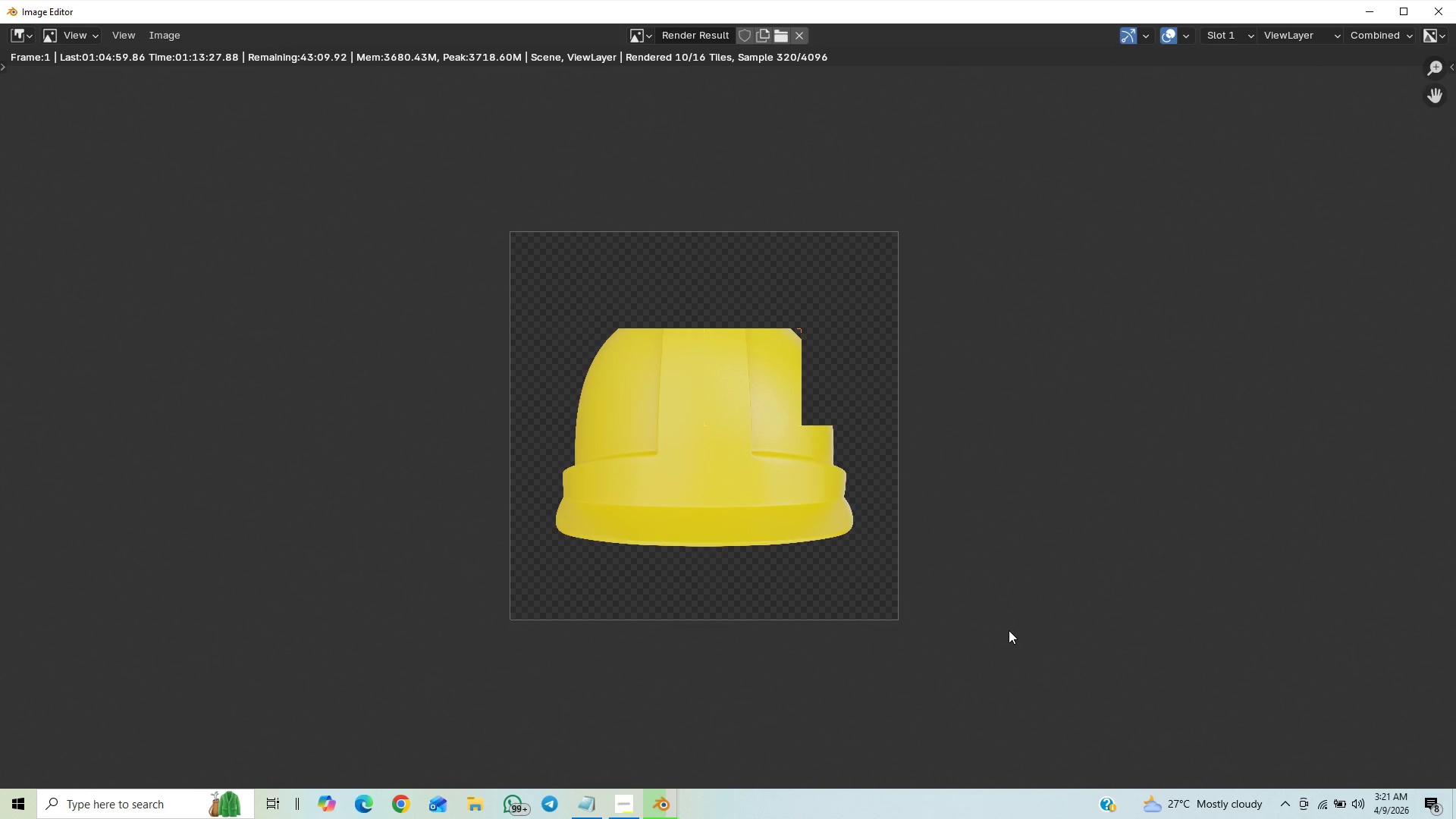 
wait(8.93)
 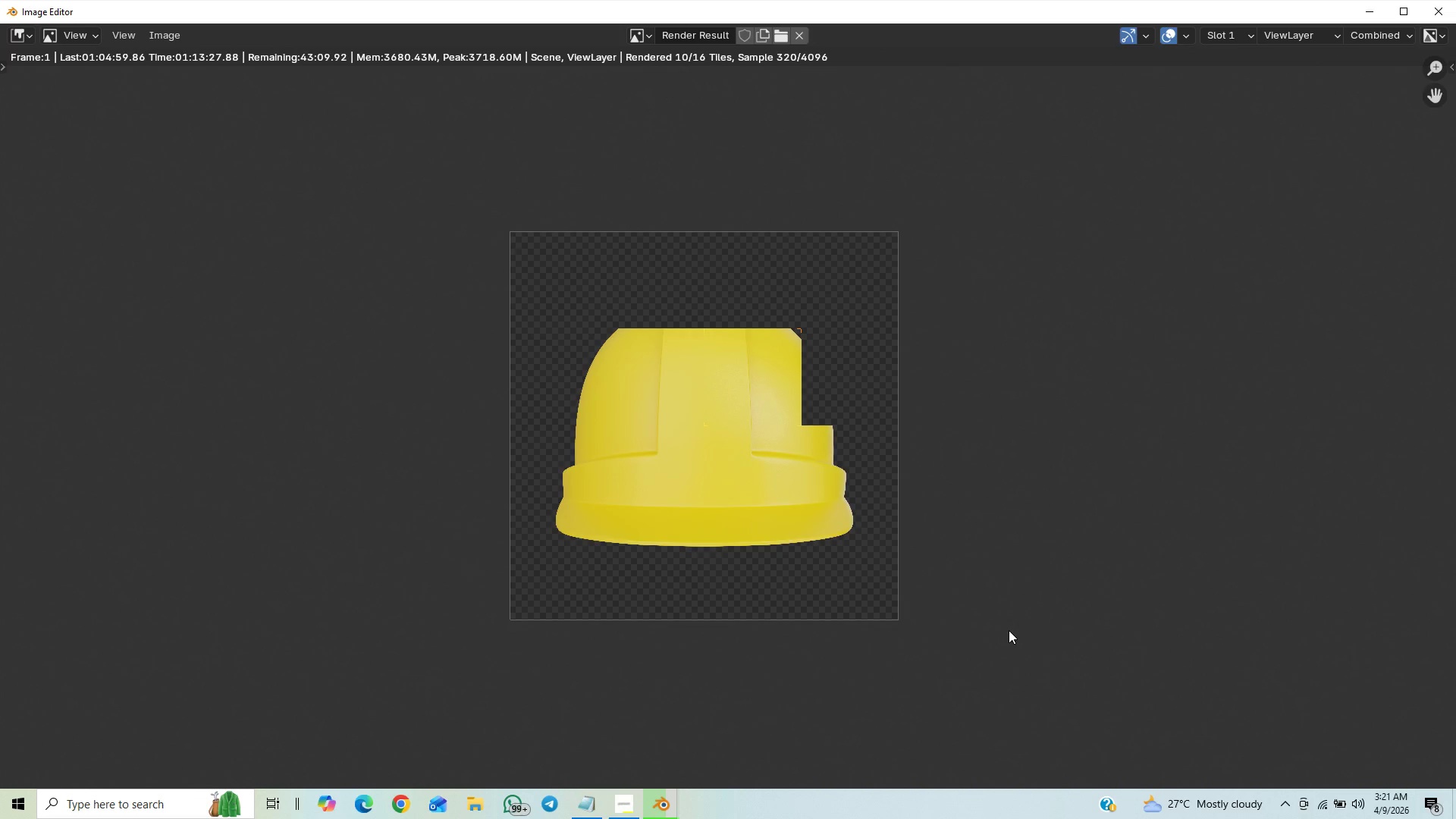 
scroll: coordinate [1017, 651], scroll_direction: down, amount: 1.0
 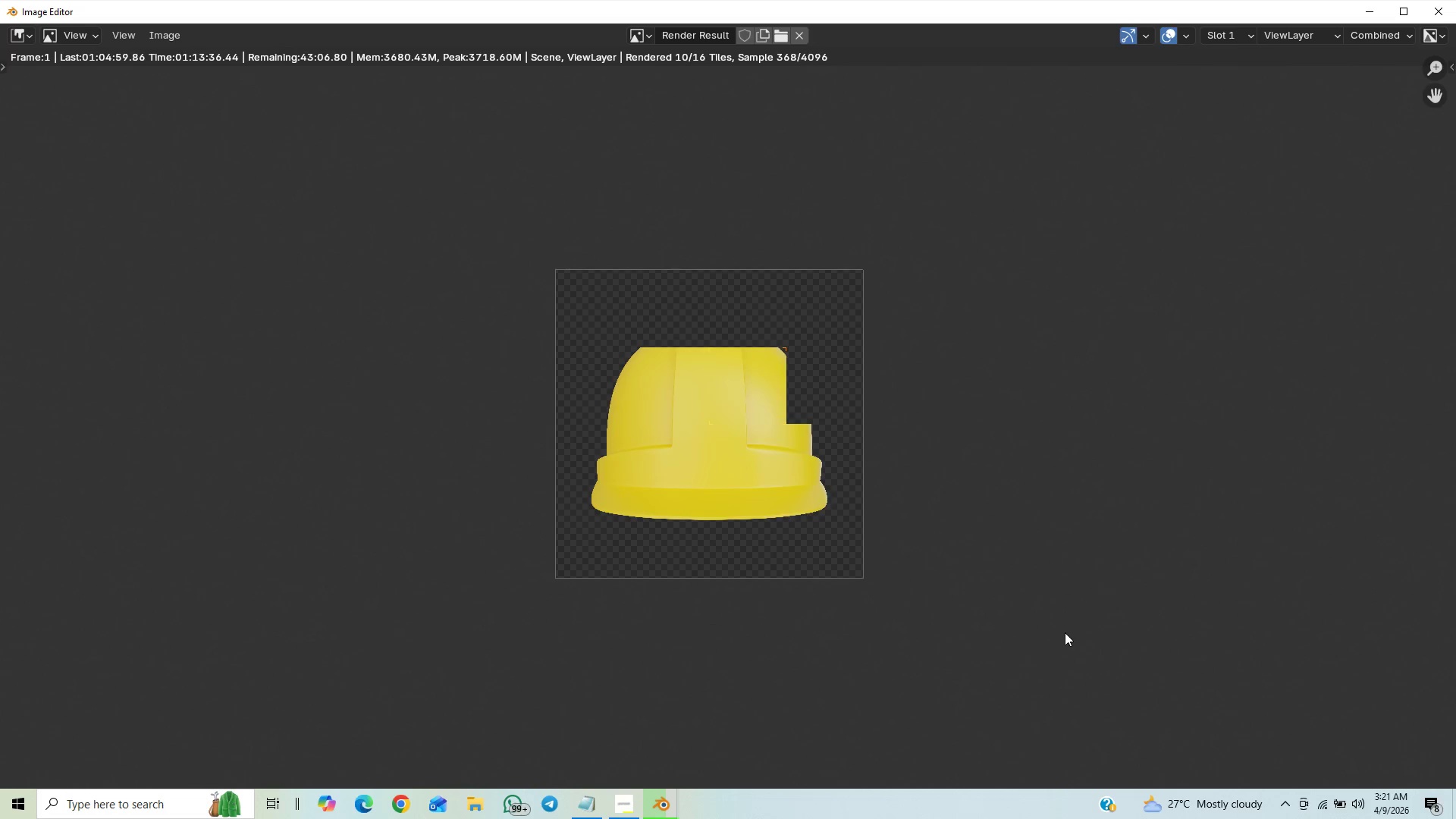 
scroll: coordinate [1075, 636], scroll_direction: up, amount: 15.0
 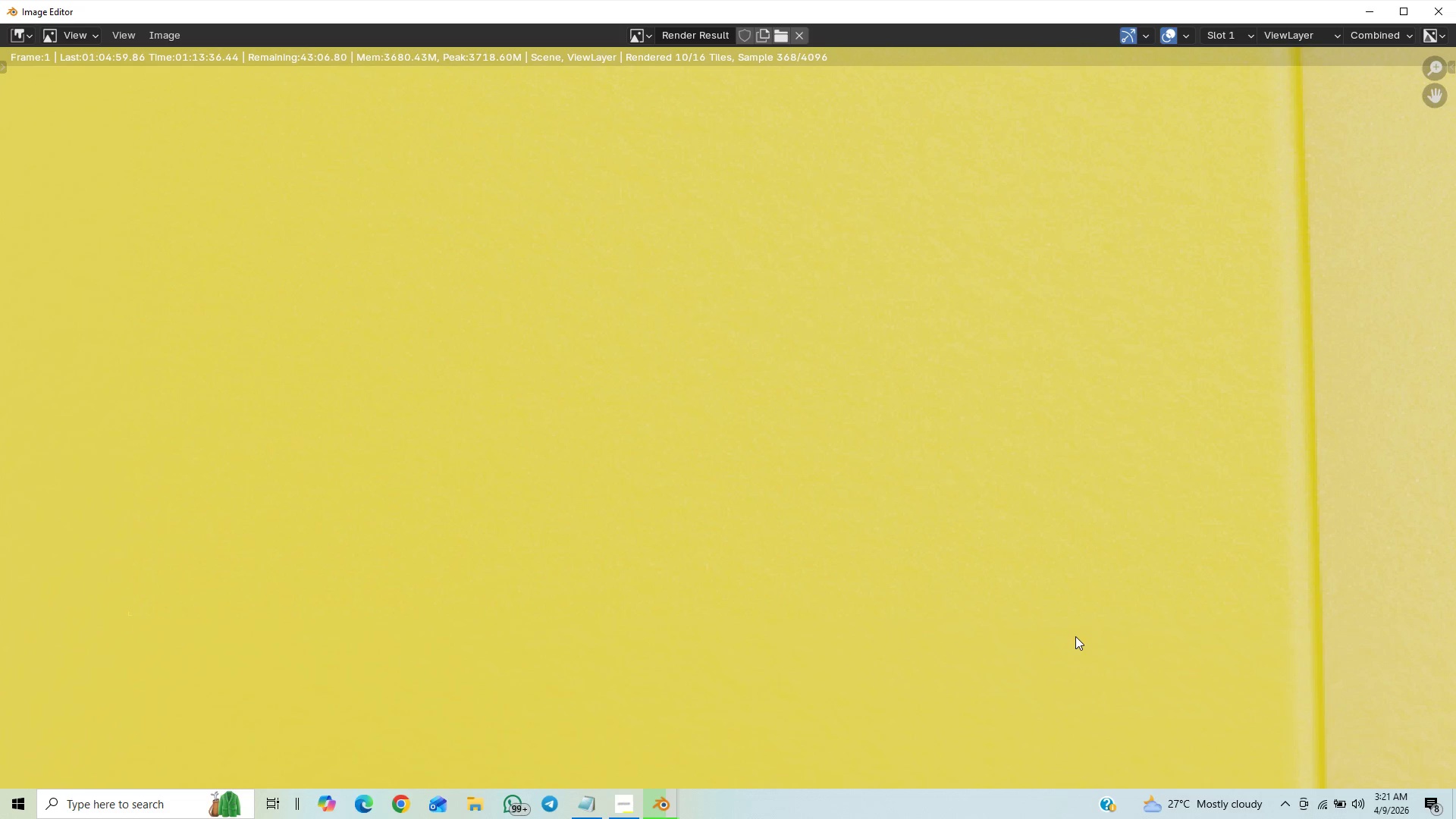 
scroll: coordinate [1076, 636], scroll_direction: down, amount: 13.0
 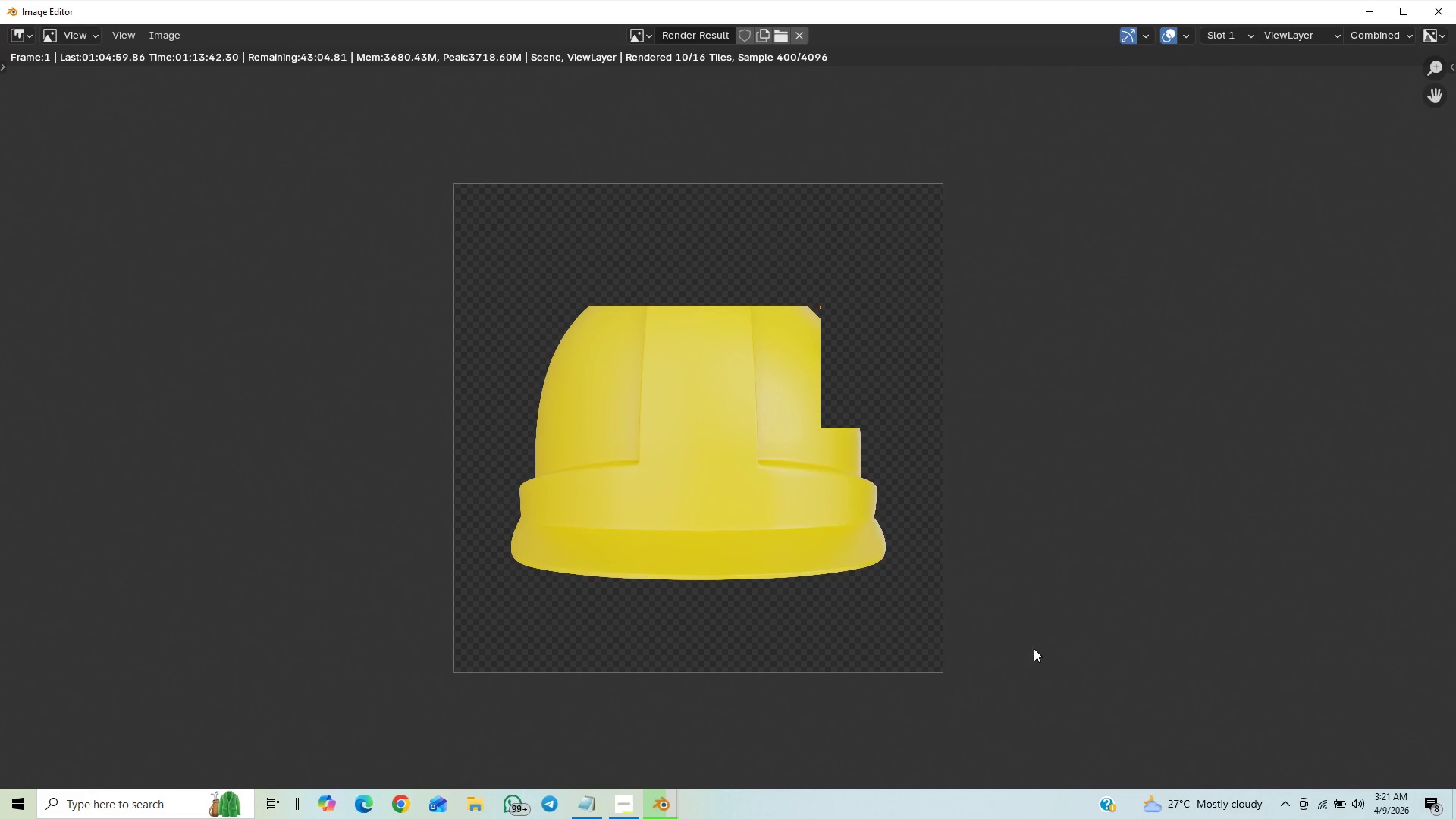 
scroll: coordinate [904, 673], scroll_direction: up, amount: 3.0
 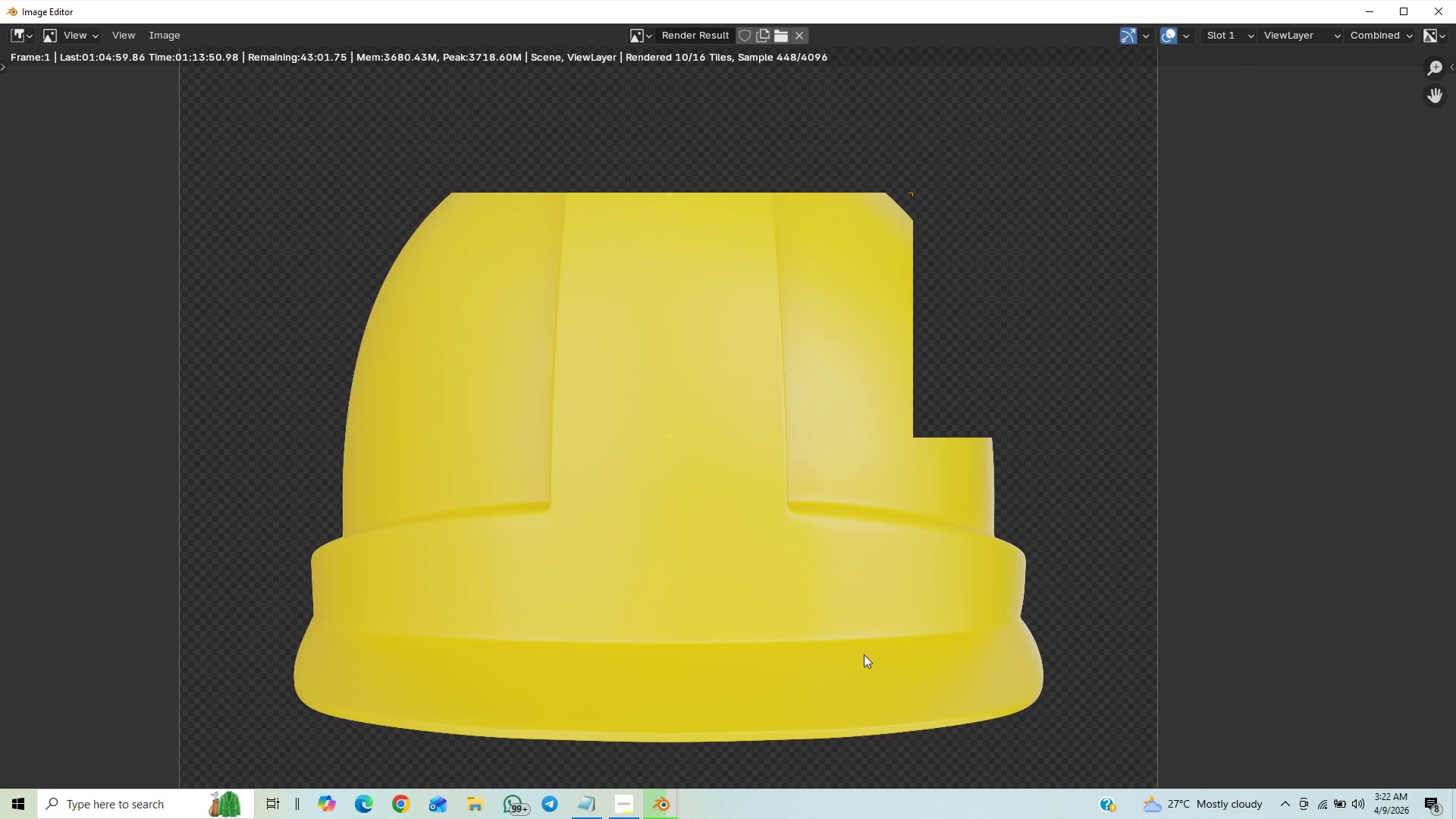 
wait(10.57)
 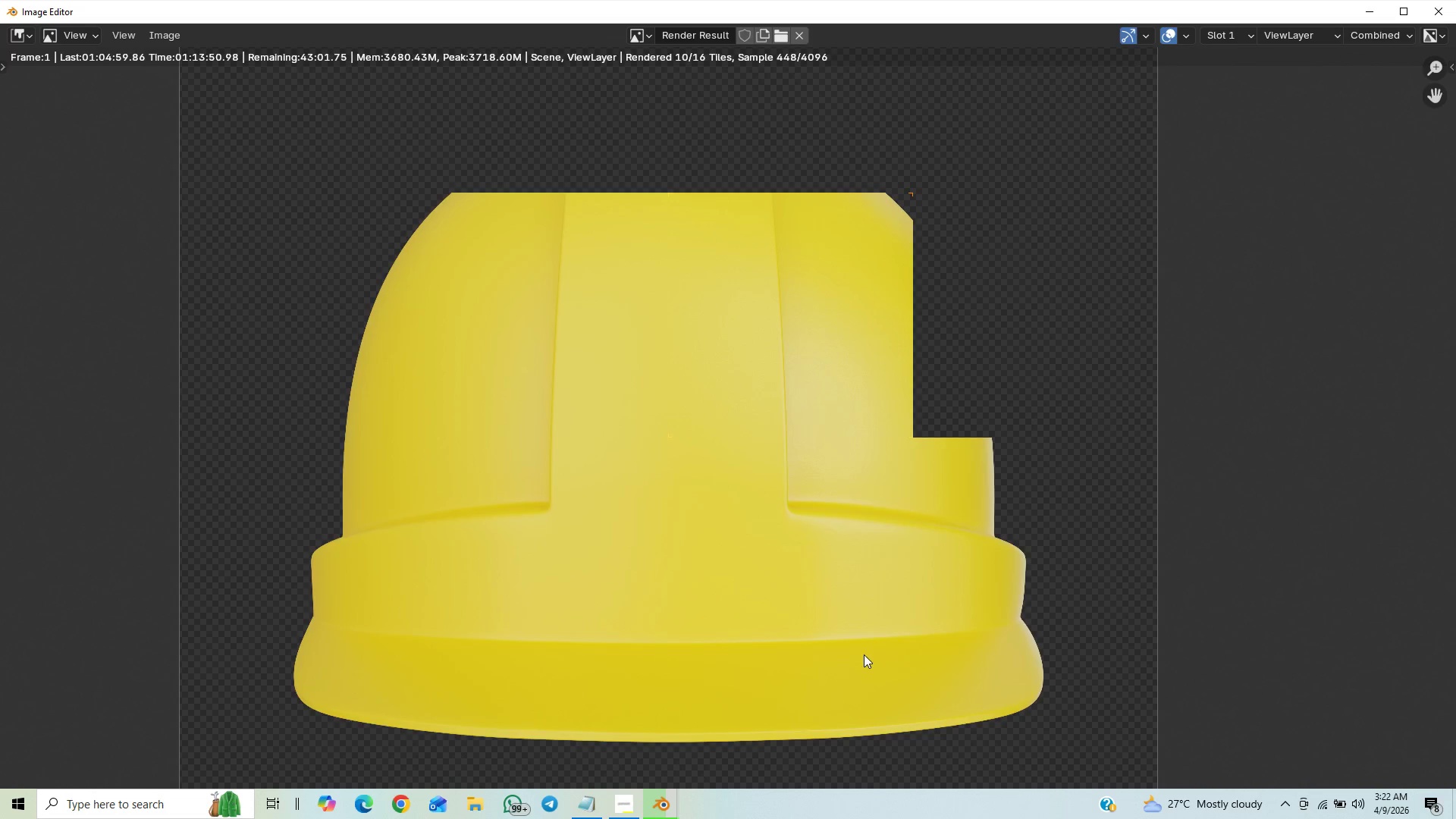 
scroll: coordinate [858, 594], scroll_direction: down, amount: 1.0
 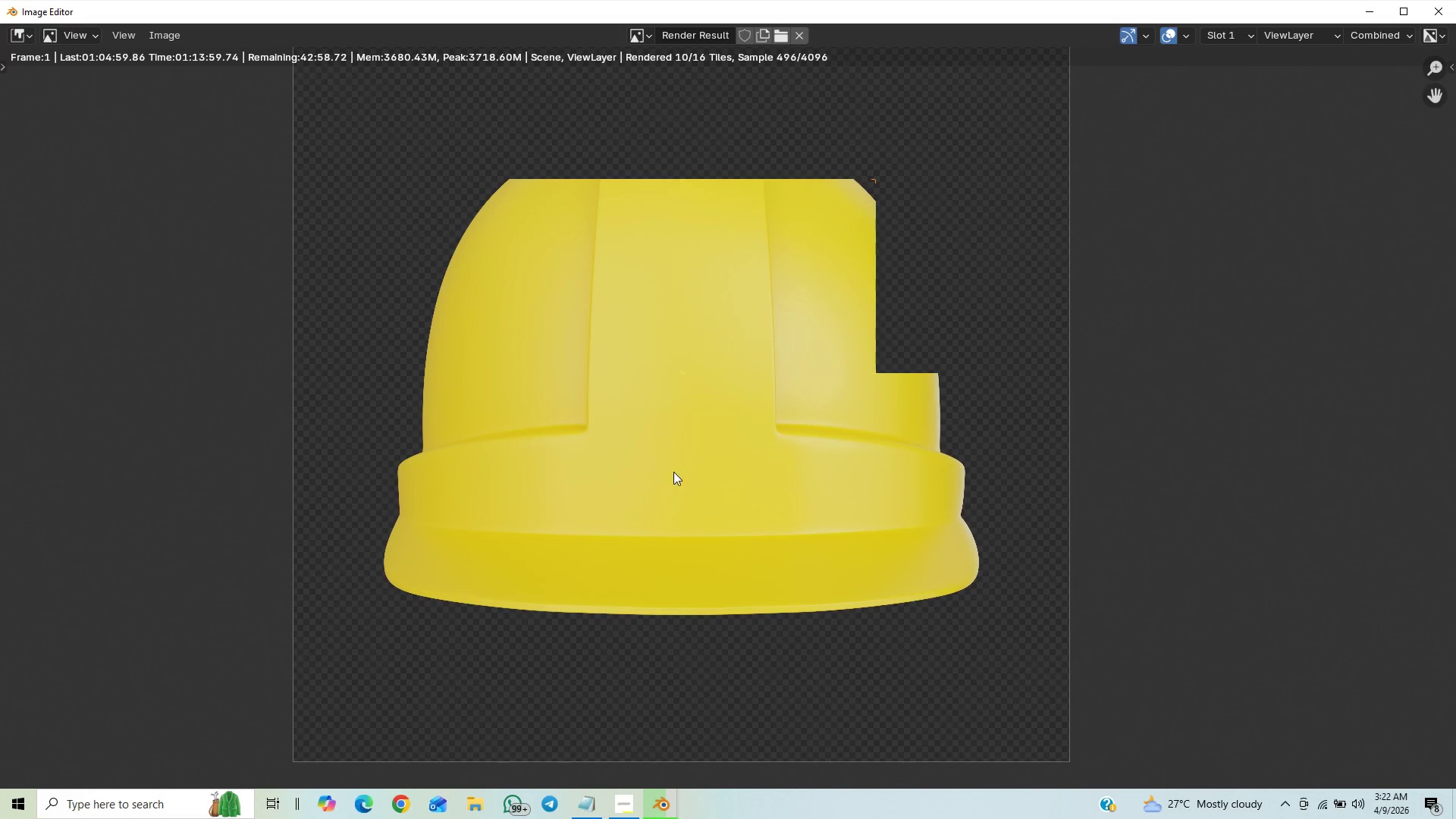 
scroll: coordinate [734, 473], scroll_direction: up, amount: 2.0
 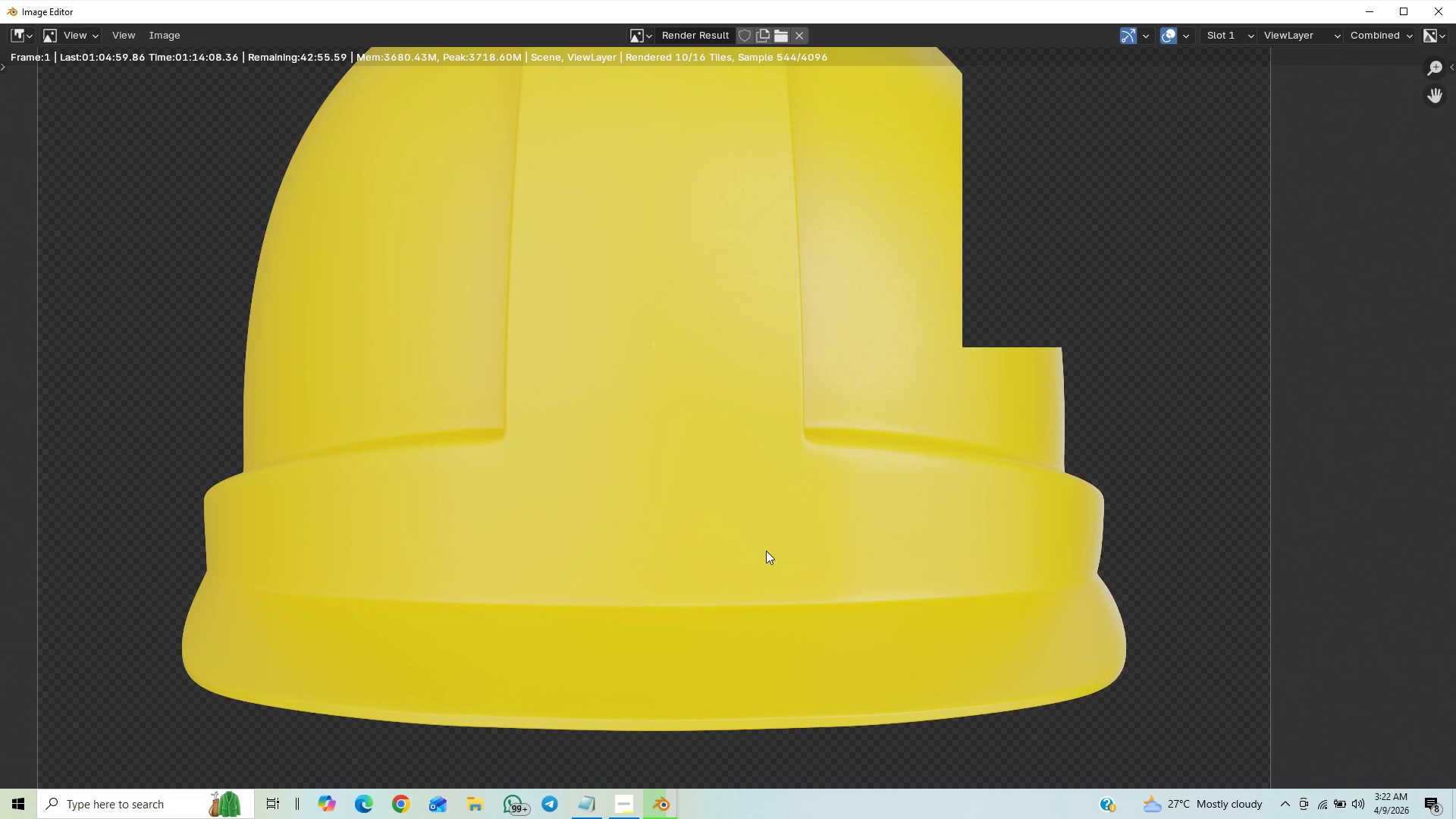 
wait(12.07)
 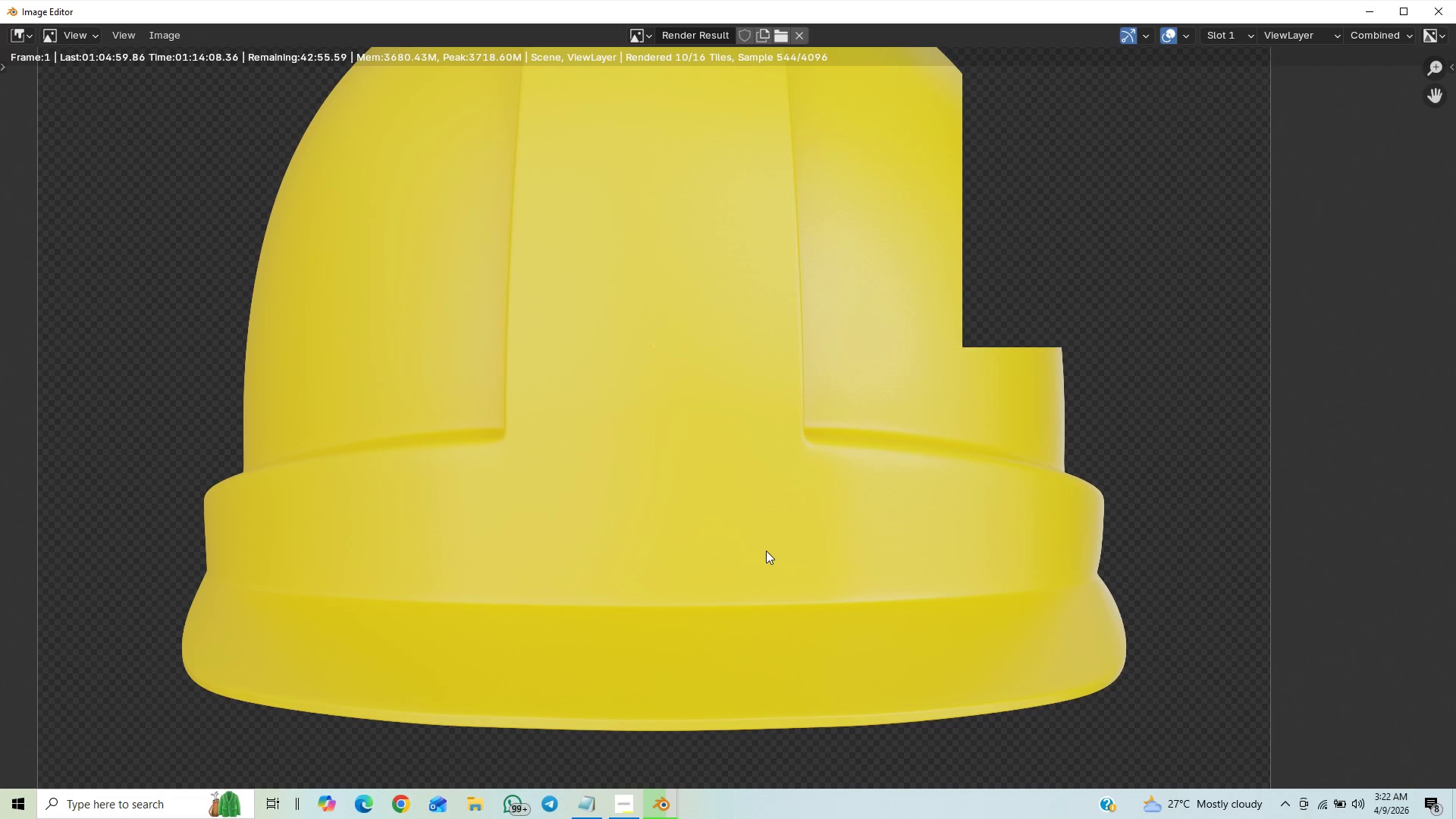 
scroll: coordinate [786, 557], scroll_direction: down, amount: 3.0
 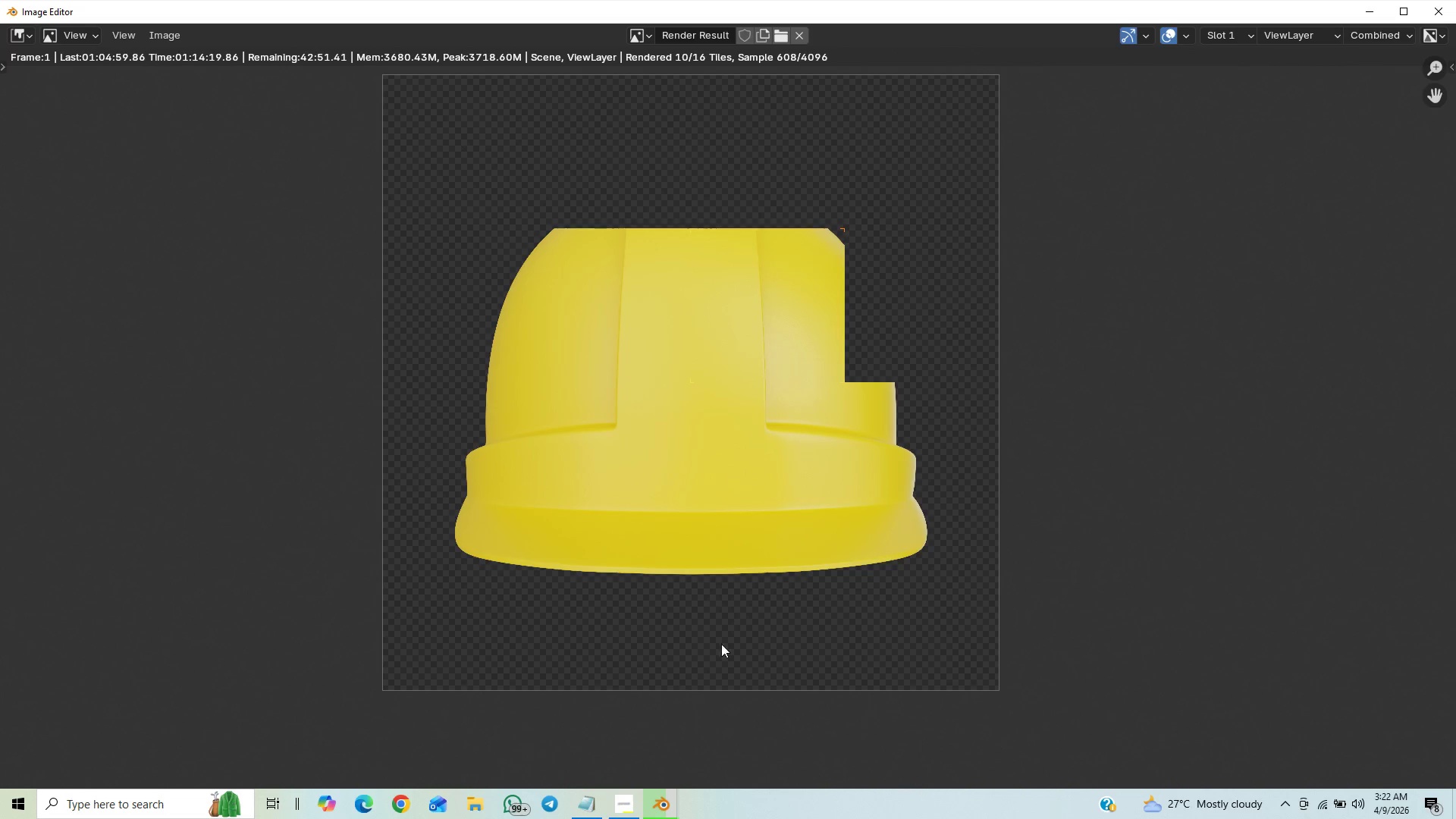 
scroll: coordinate [689, 603], scroll_direction: up, amount: 3.0
 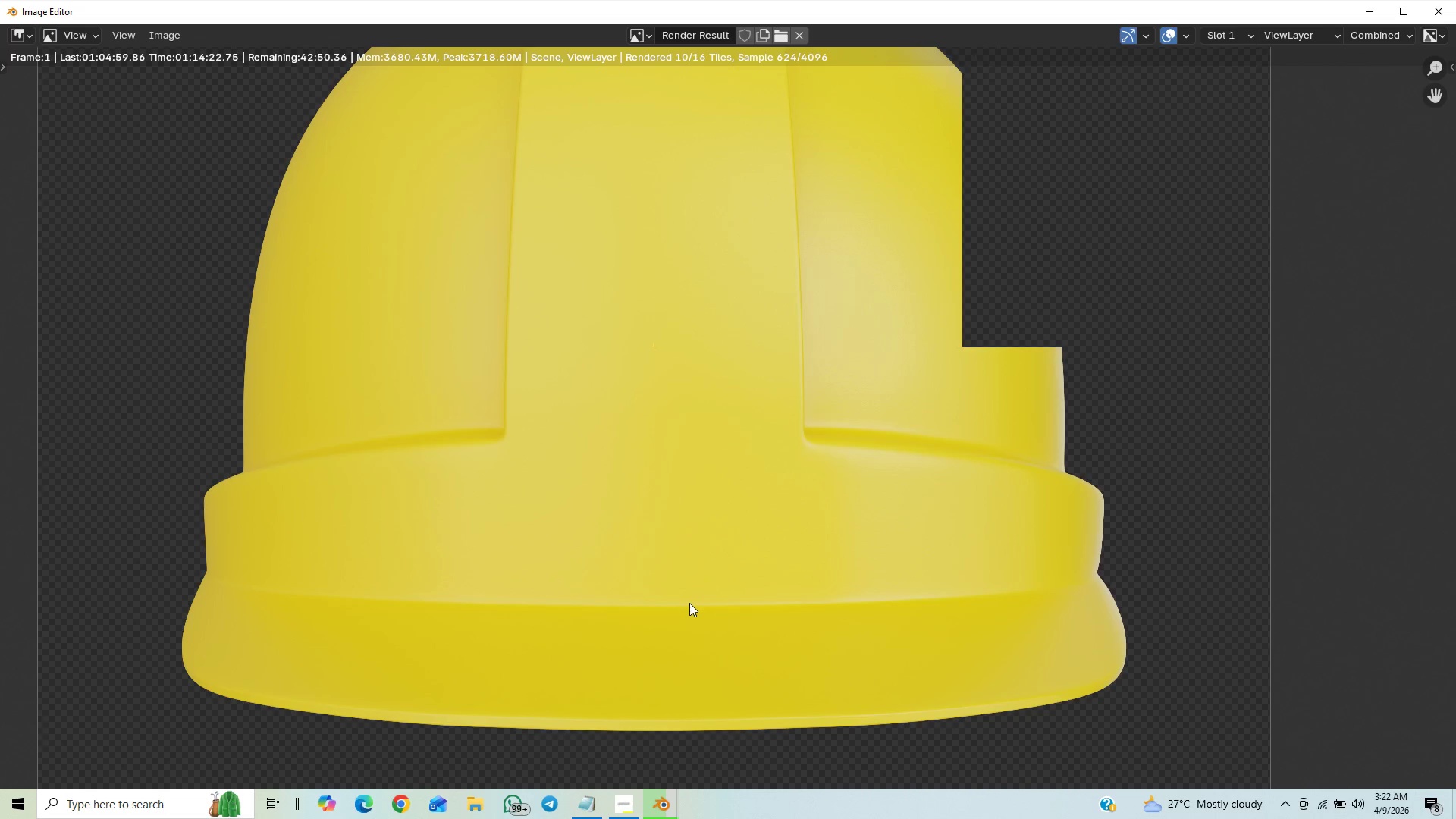 
scroll: coordinate [673, 625], scroll_direction: down, amount: 2.0
 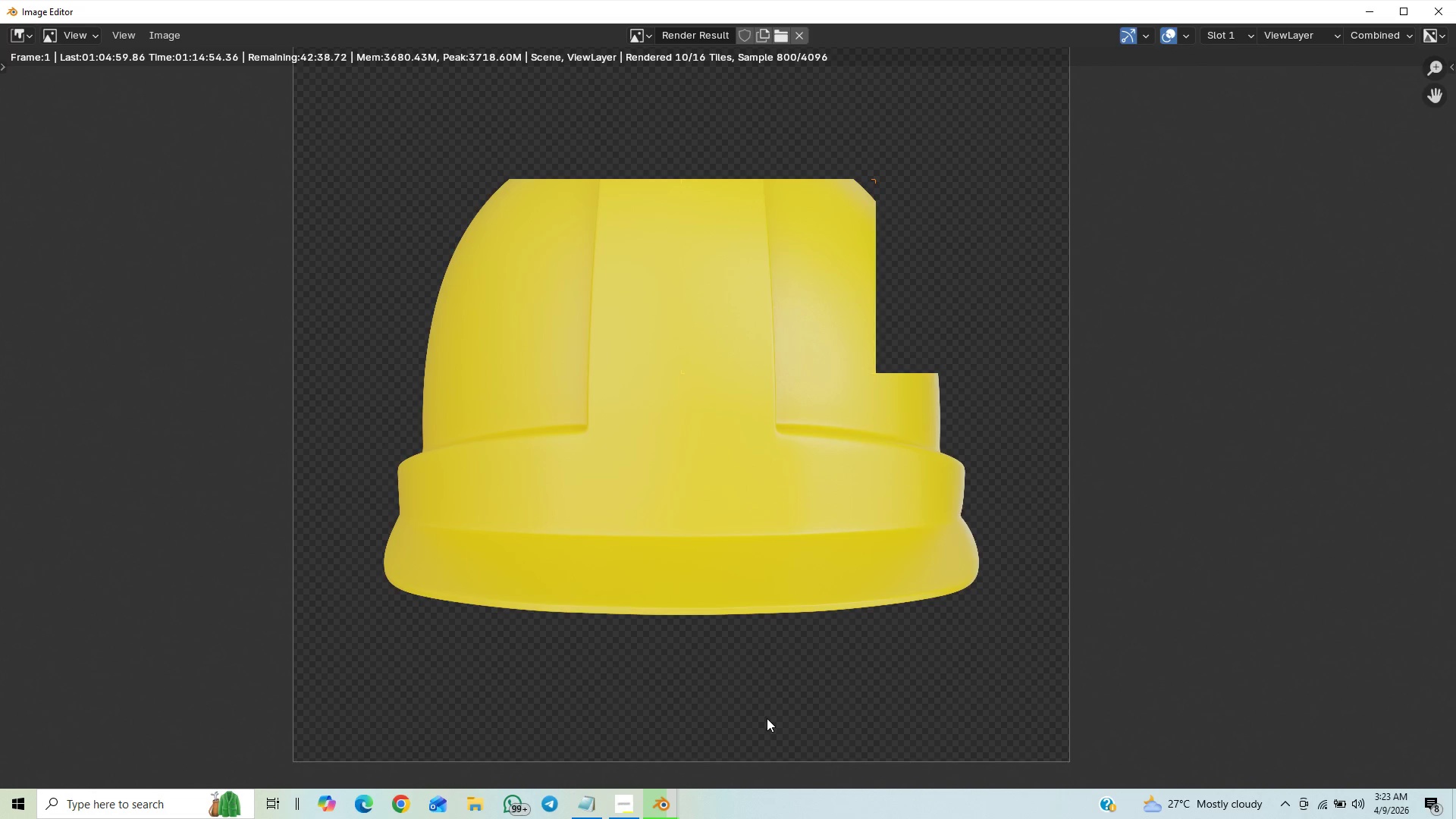 
wait(33.82)
 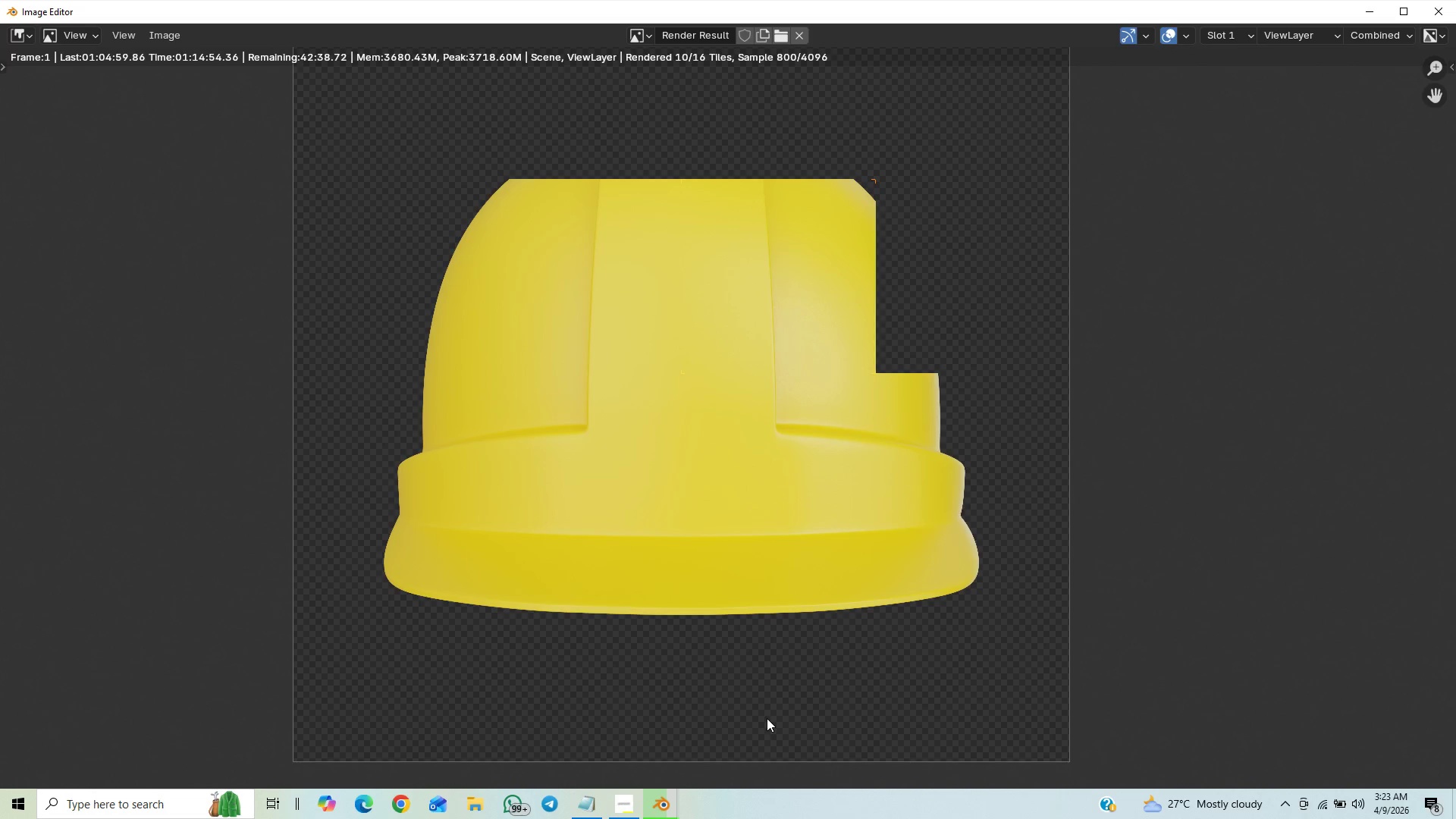 
scroll: coordinate [844, 730], scroll_direction: up, amount: 1.0
 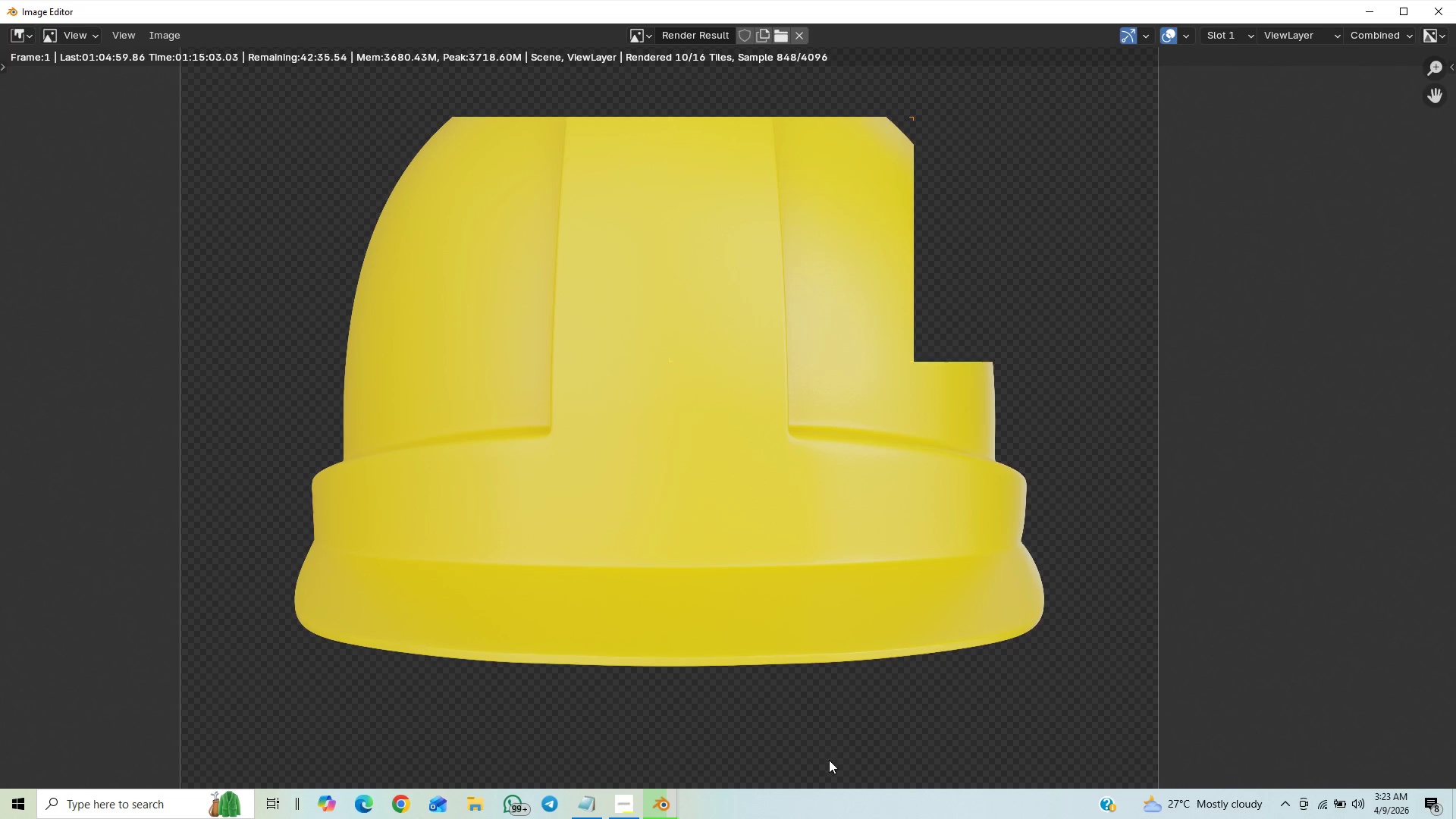 
scroll: coordinate [828, 758], scroll_direction: down, amount: 3.0
 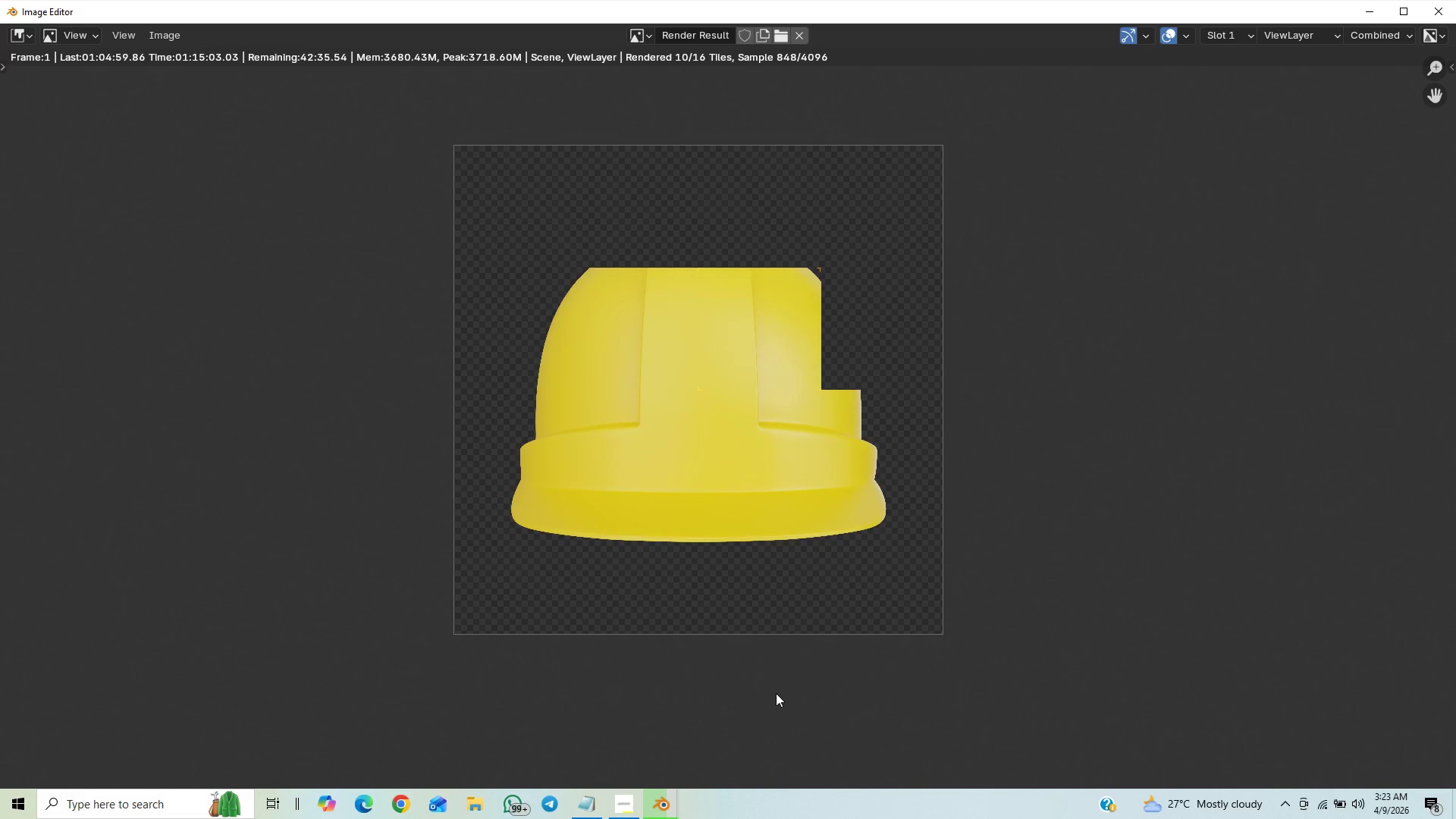 
scroll: coordinate [797, 670], scroll_direction: up, amount: 2.0
 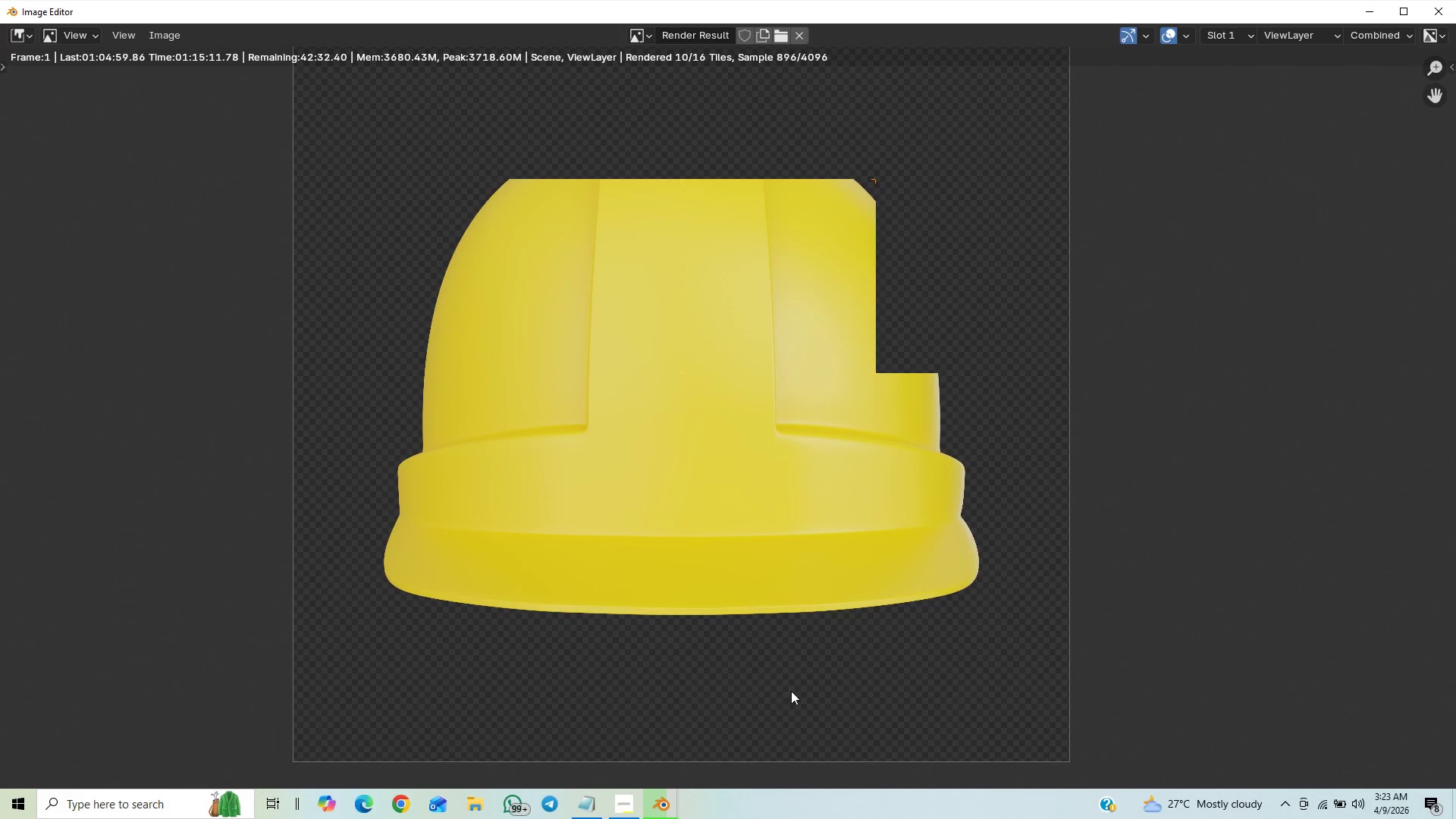 
wait(5.15)
 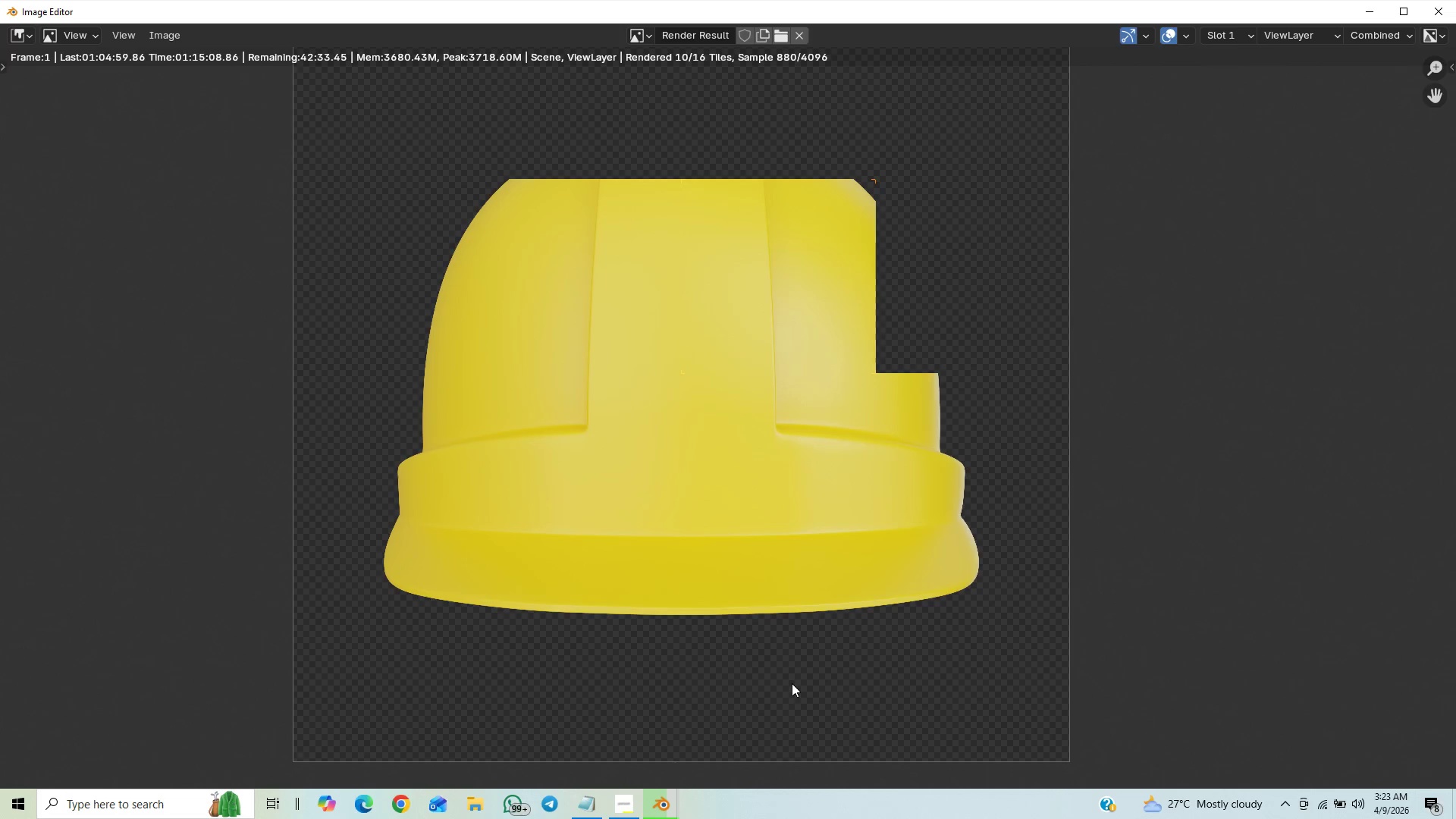 
scroll: coordinate [806, 705], scroll_direction: down, amount: 1.0
 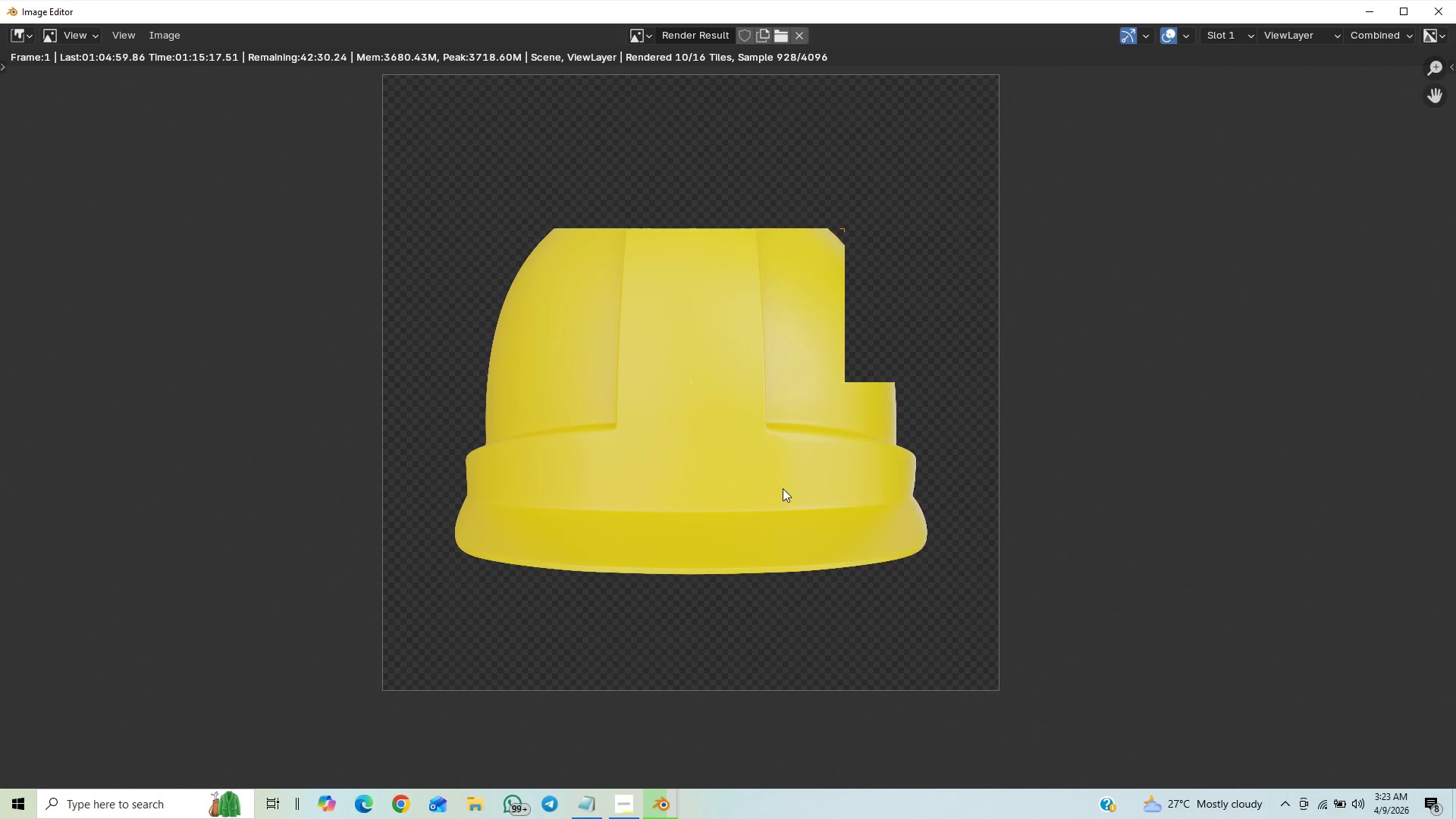 
wait(5.33)
 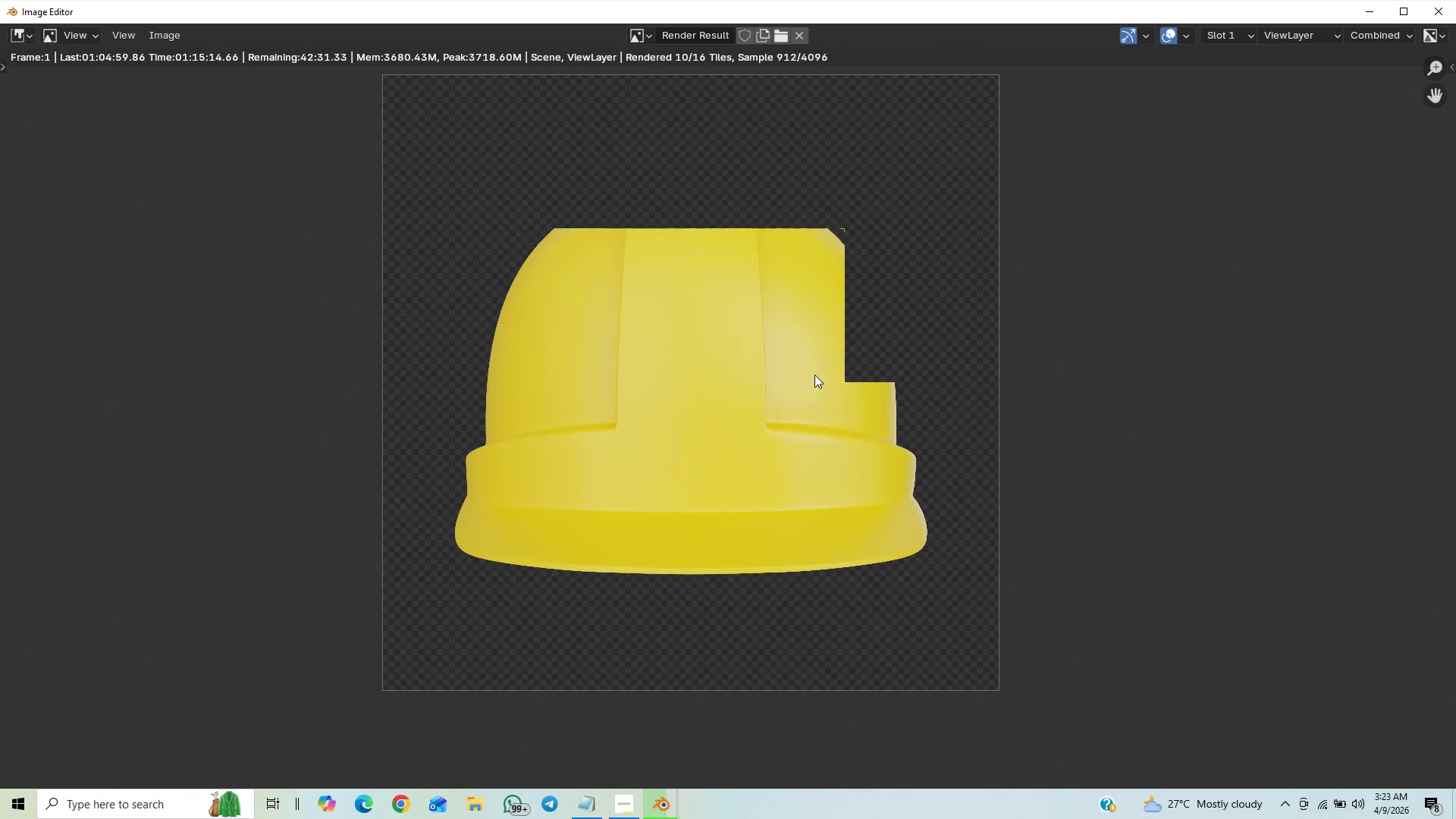 
scroll: coordinate [767, 501], scroll_direction: up, amount: 1.0
 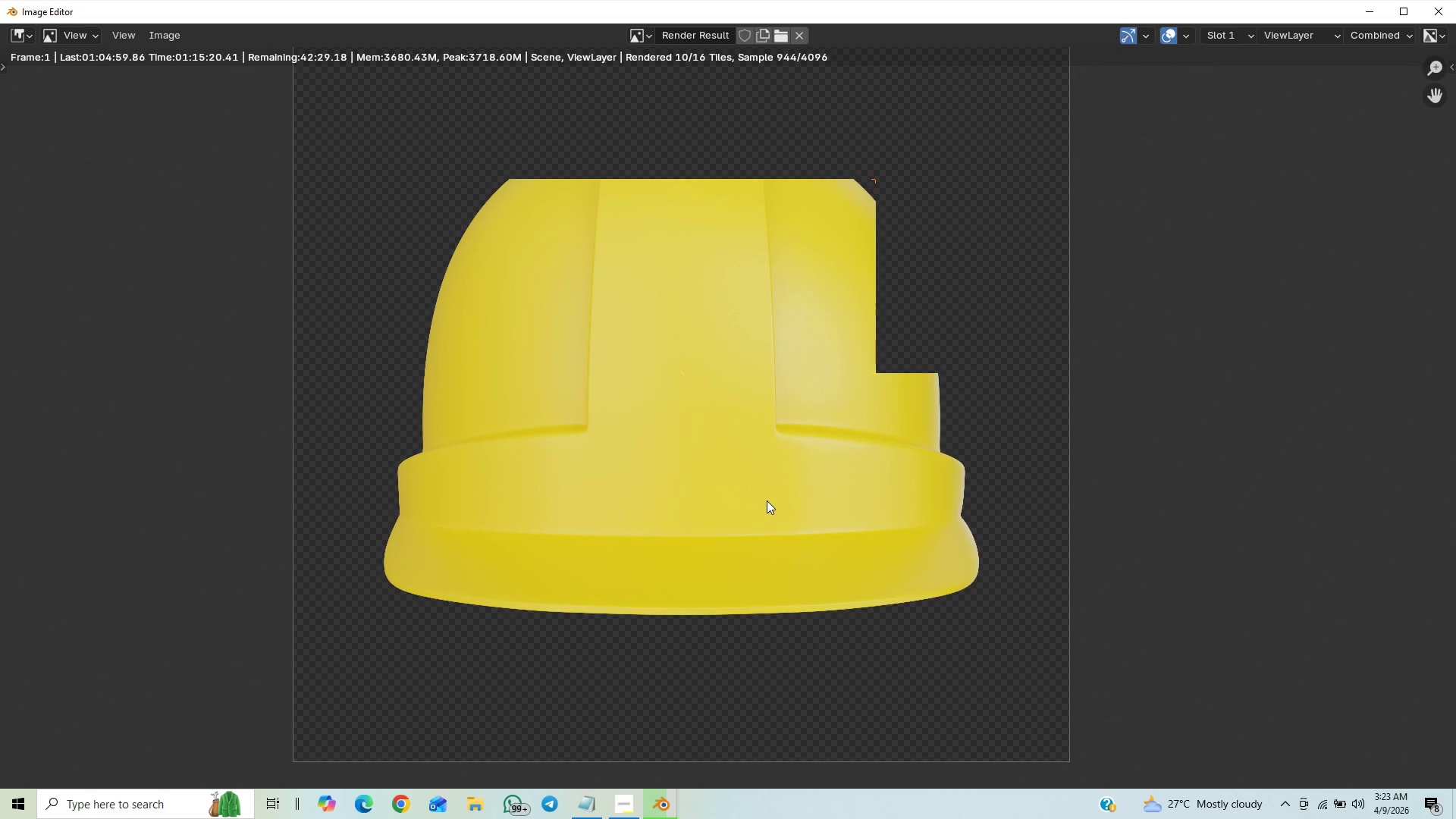 
scroll: coordinate [770, 501], scroll_direction: down, amount: 3.0
 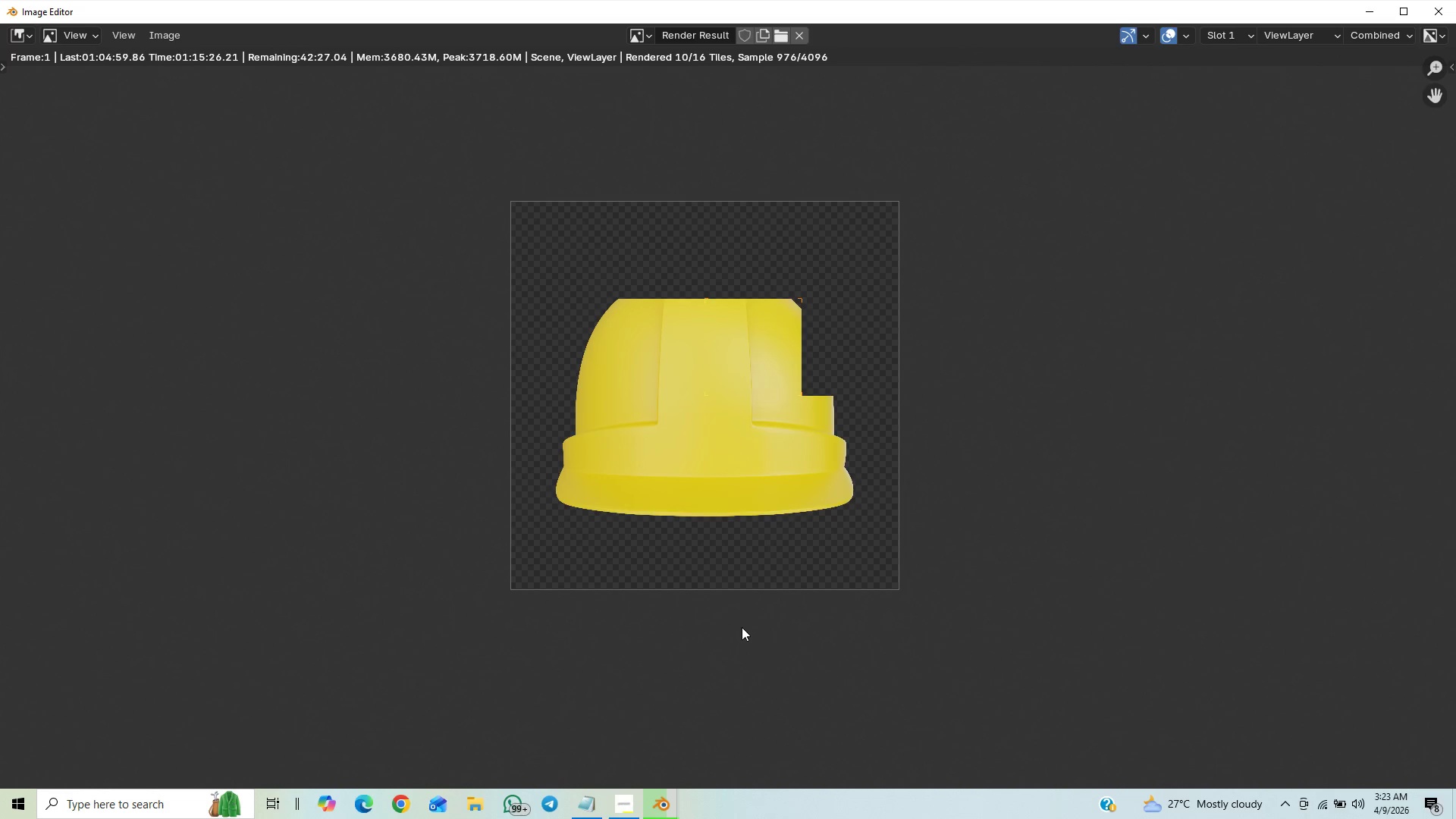 
left_click([628, 803])